 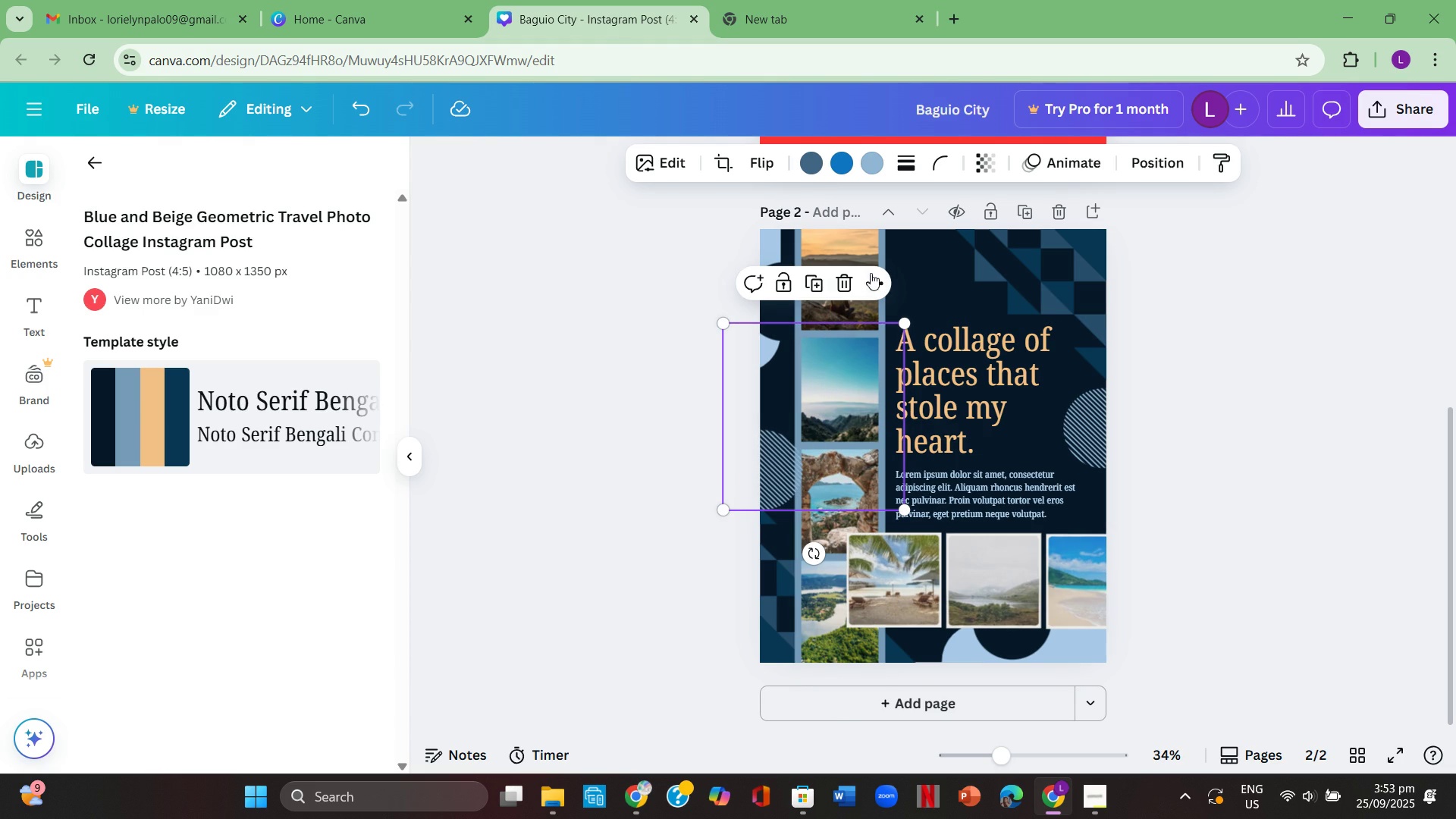 
left_click([865, 259])
 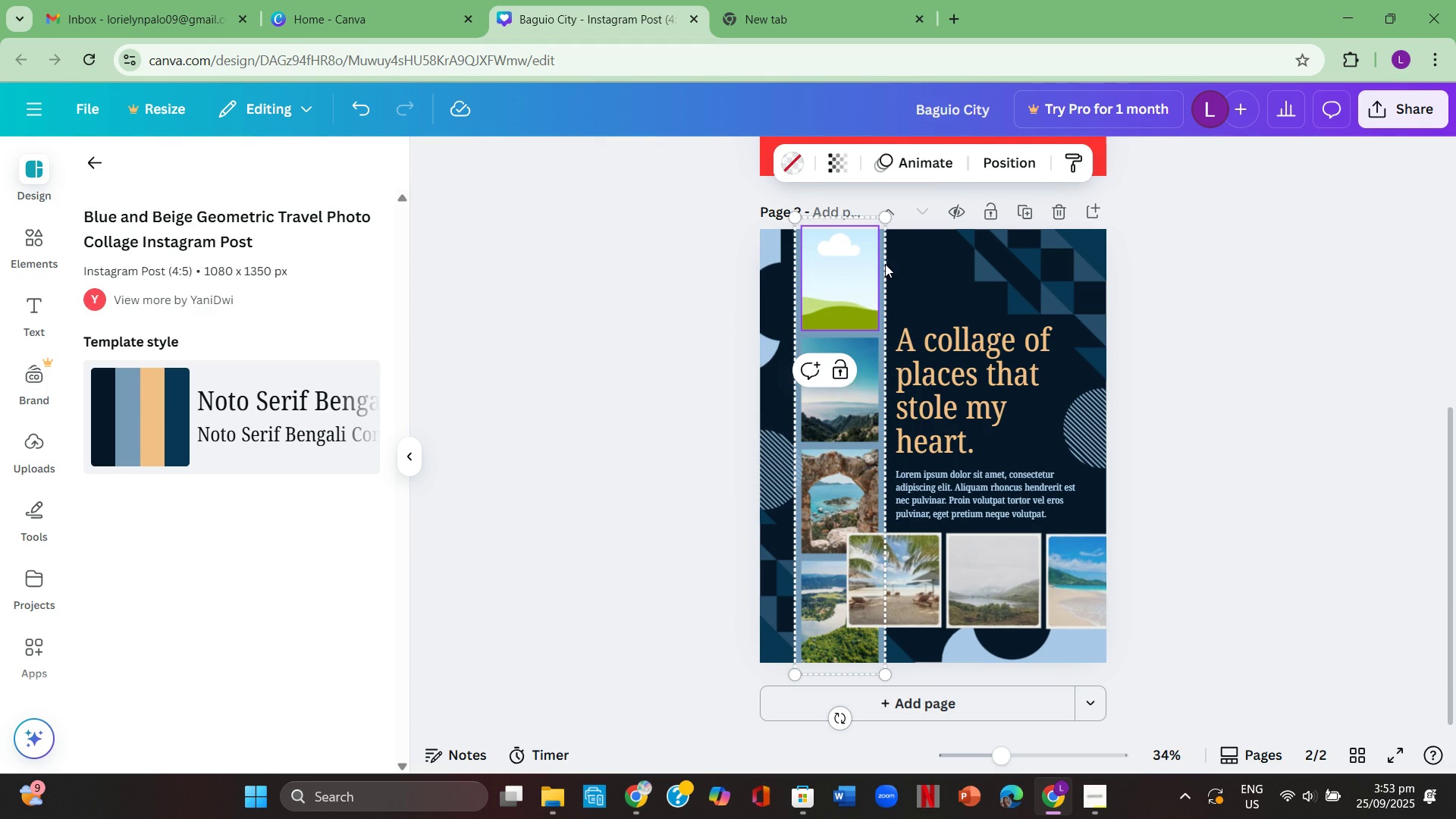 
key(Backspace)
 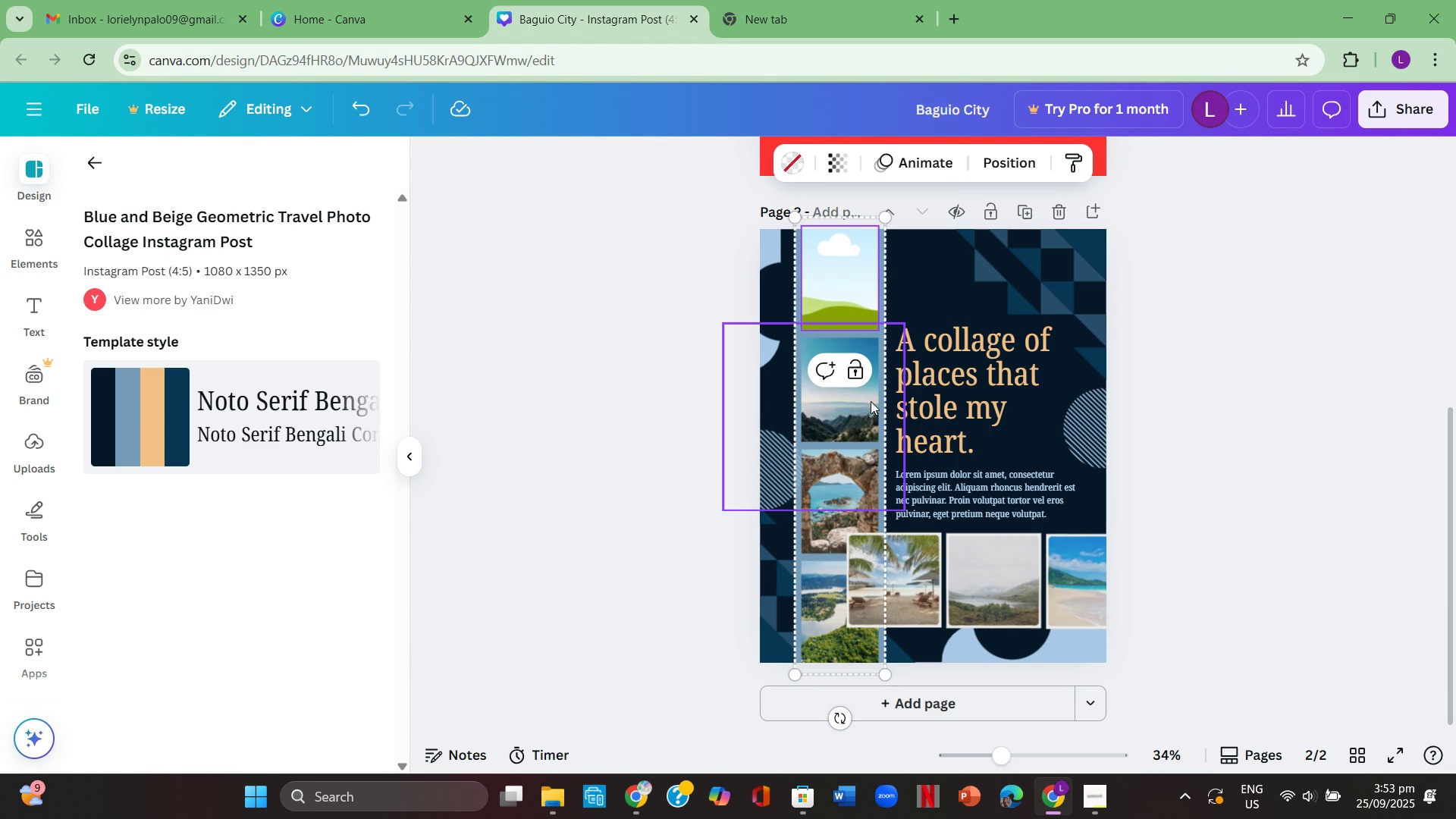 
left_click([866, 421])
 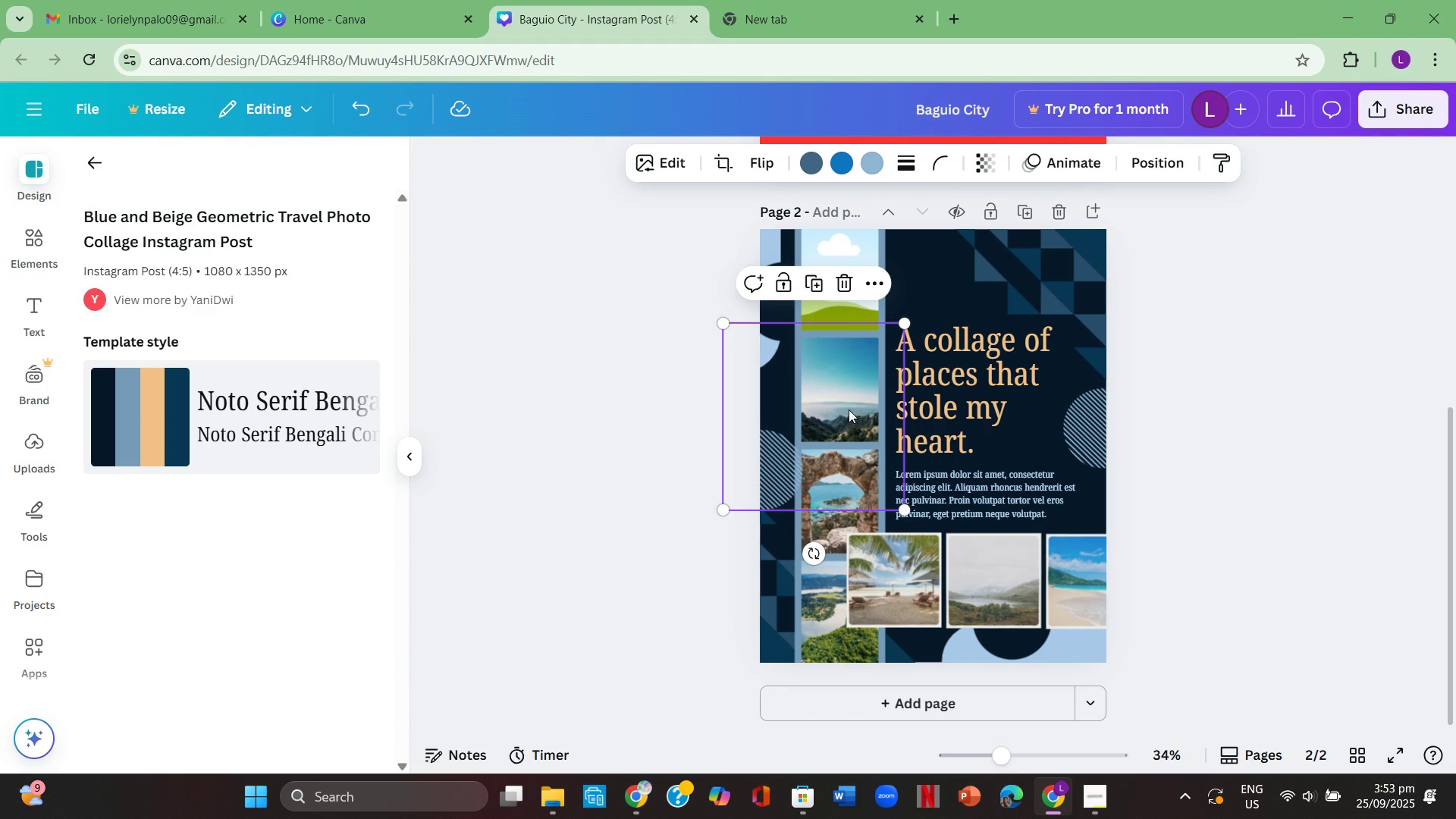 
left_click([848, 410])
 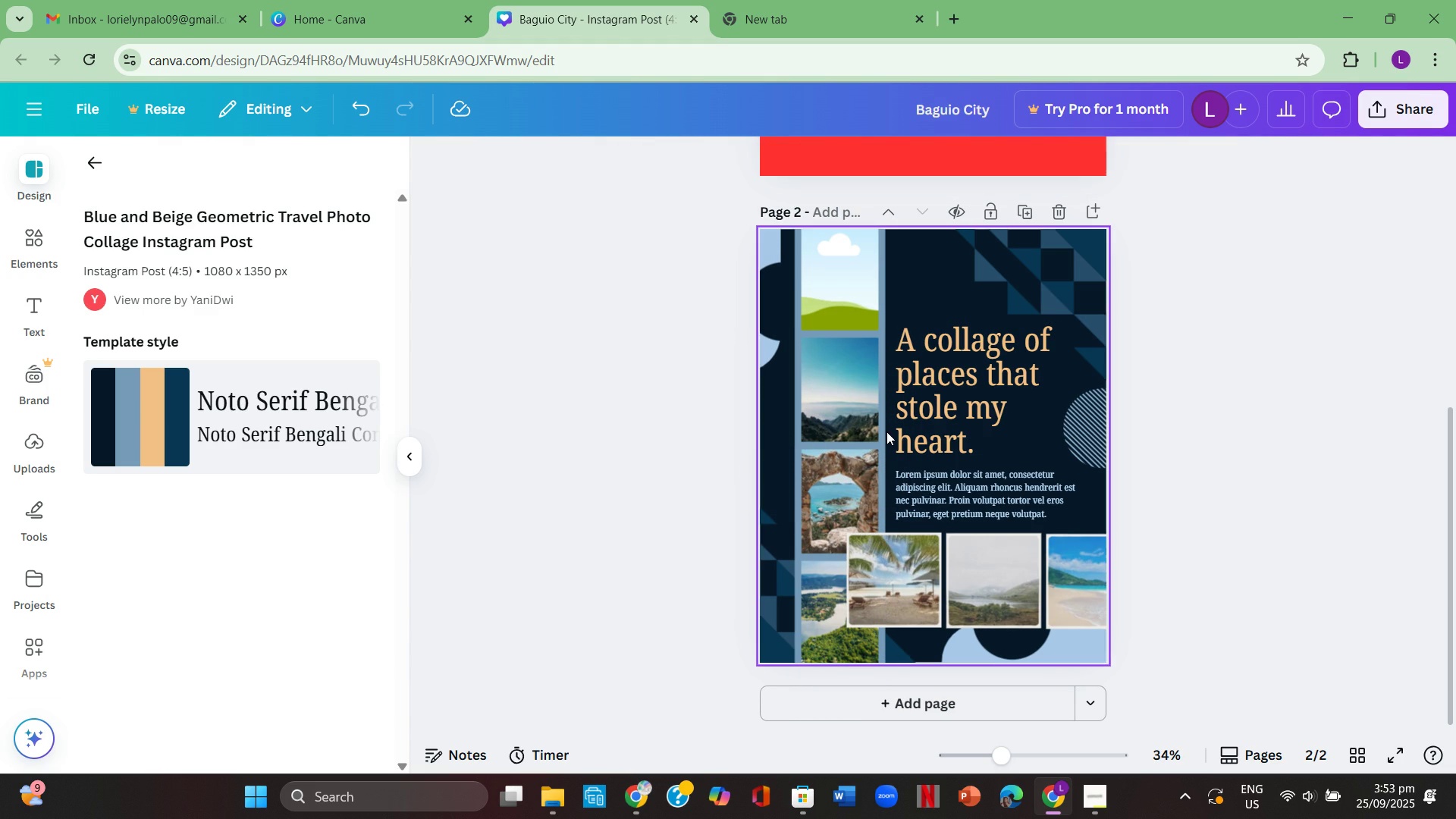 
key(Backspace)
 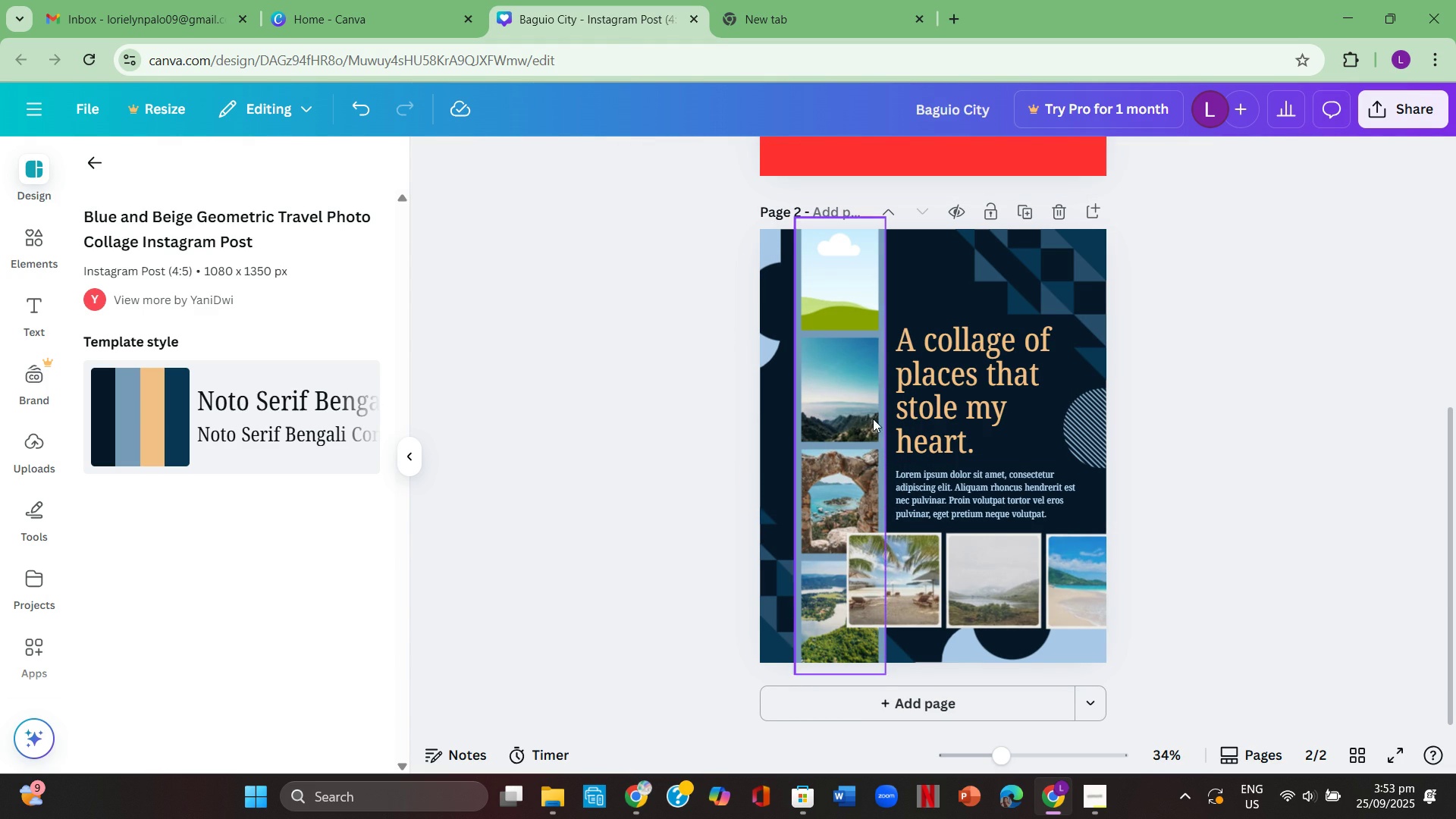 
left_click([839, 391])
 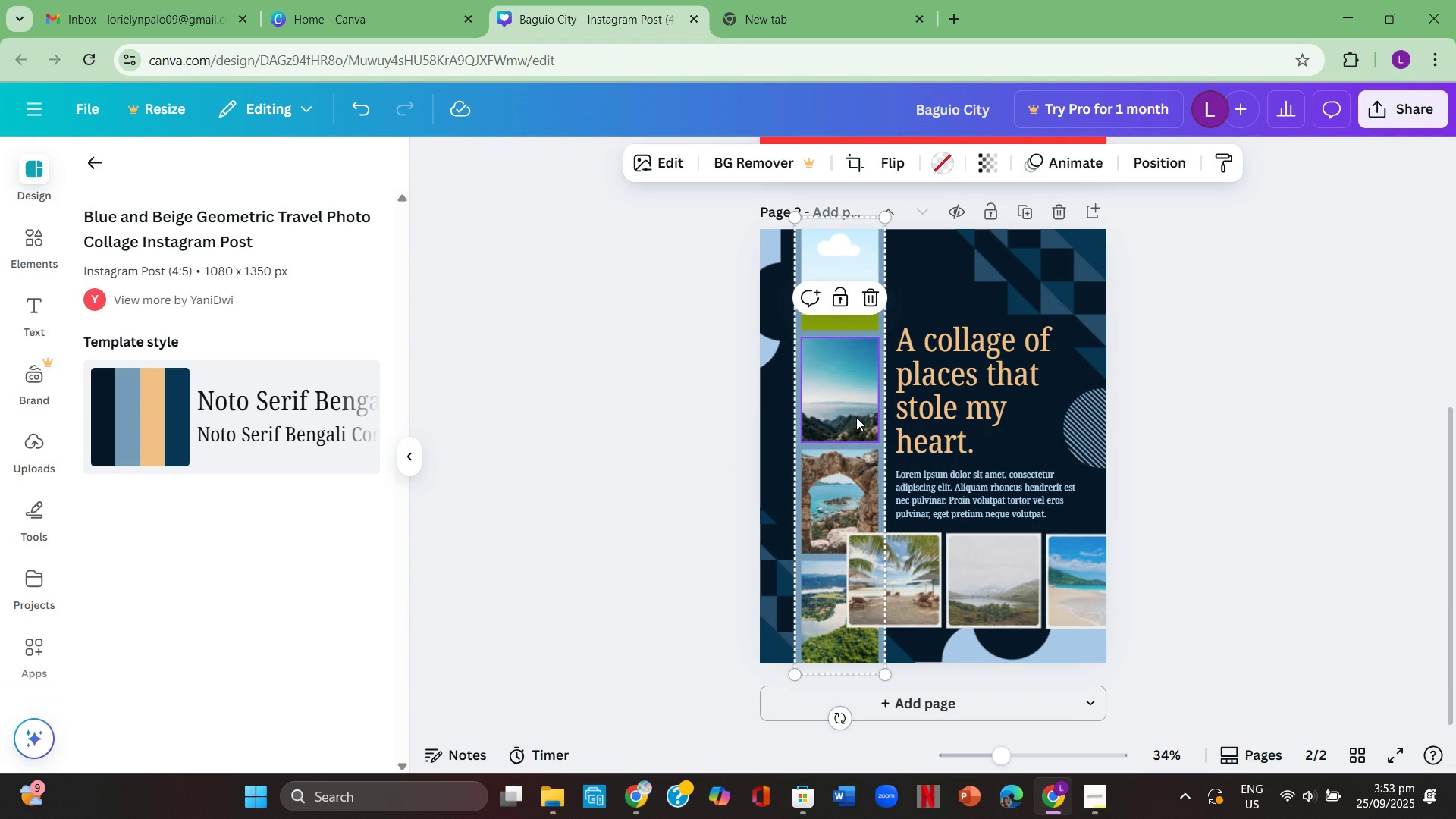 
key(Backspace)
 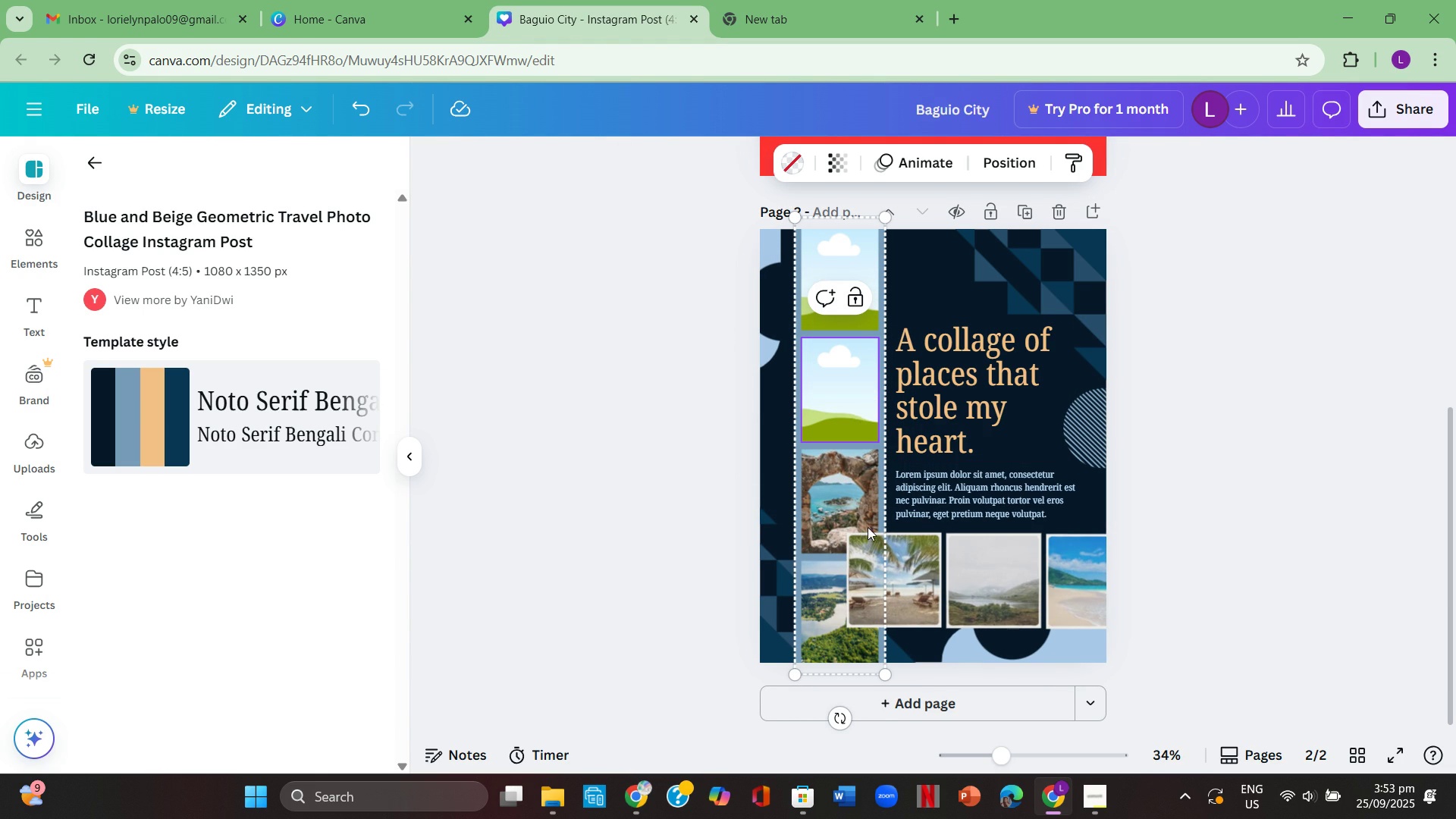 
left_click([848, 498])
 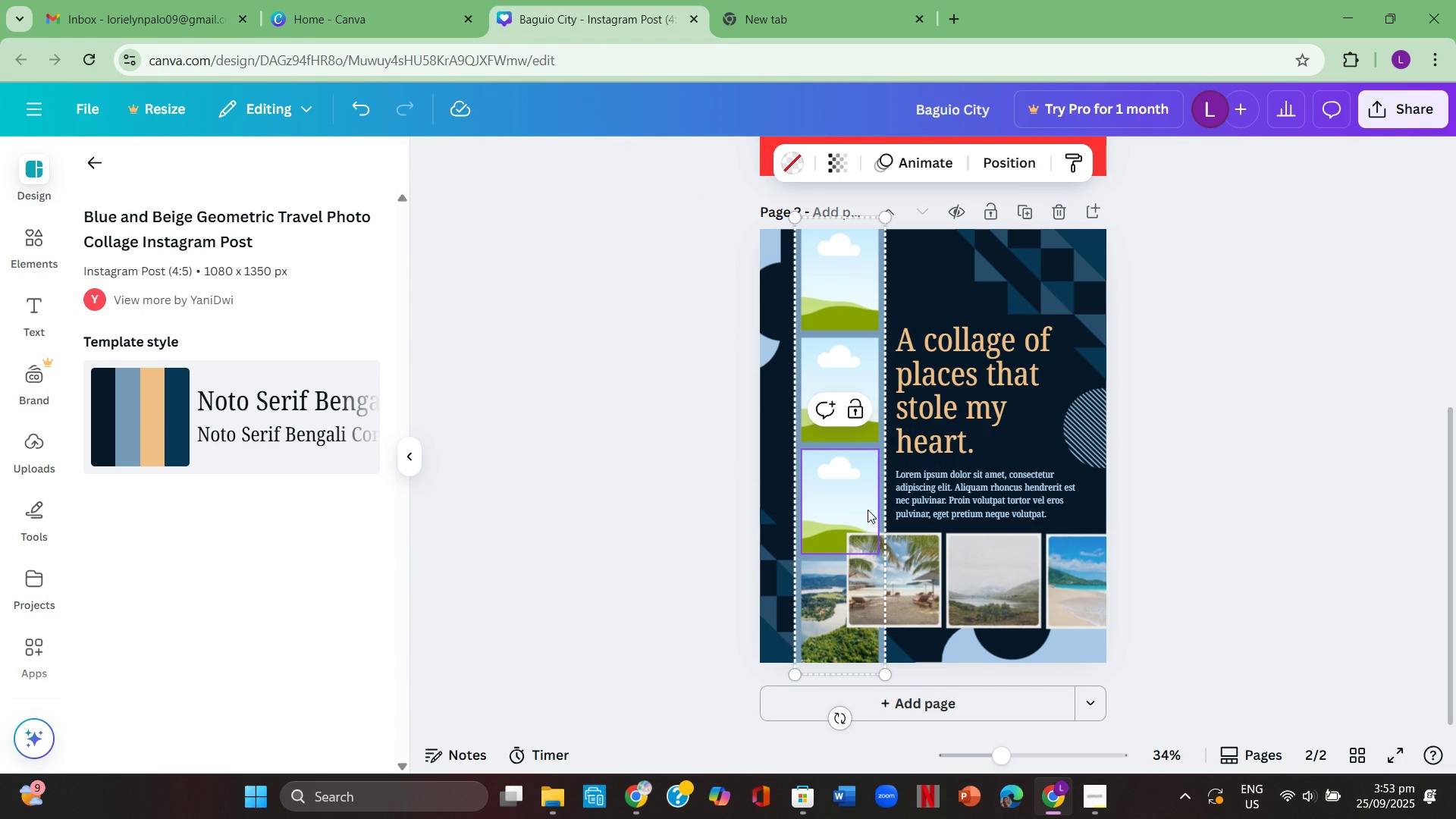 
key(Backspace)
 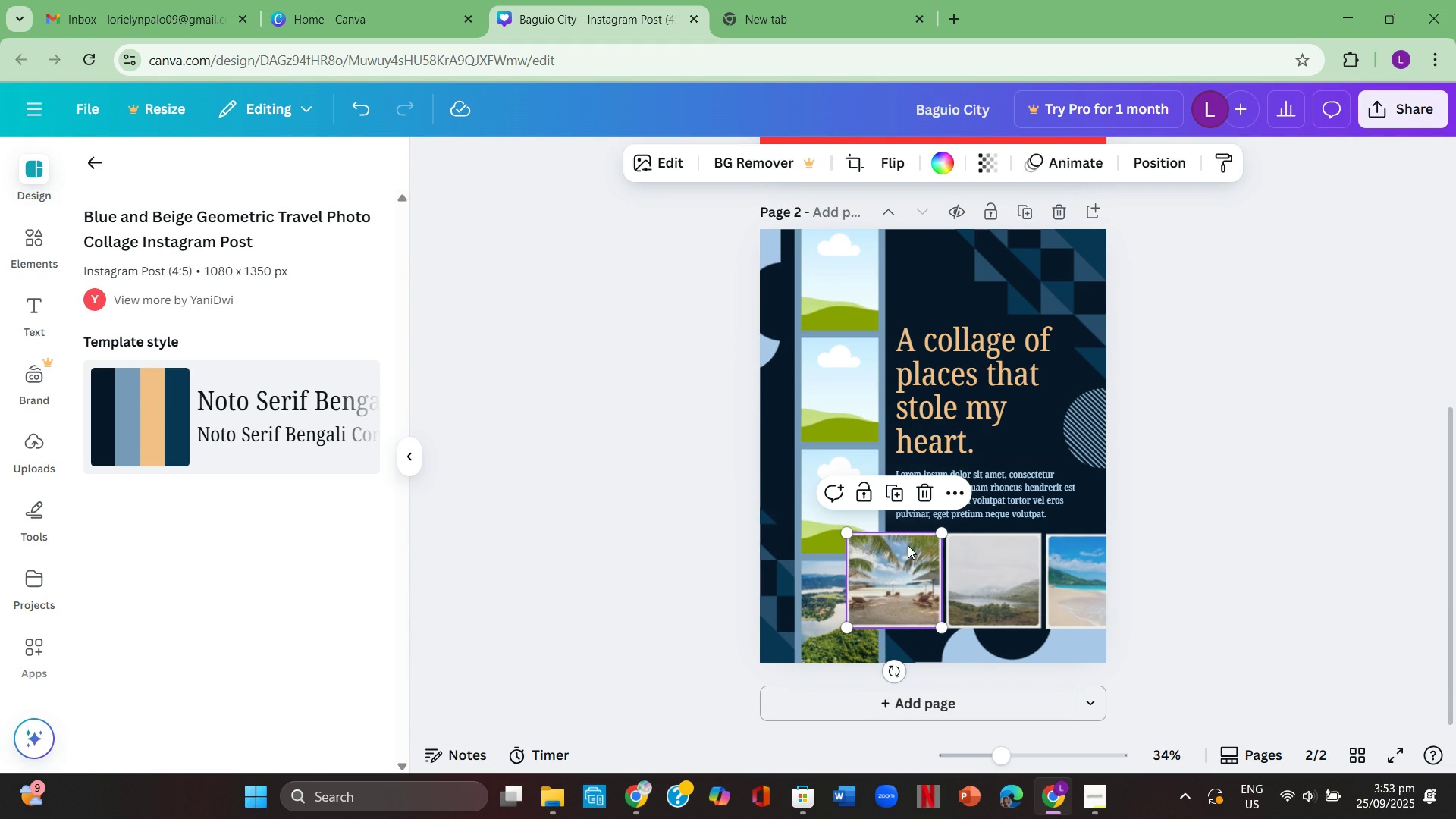 
left_click([908, 545])
 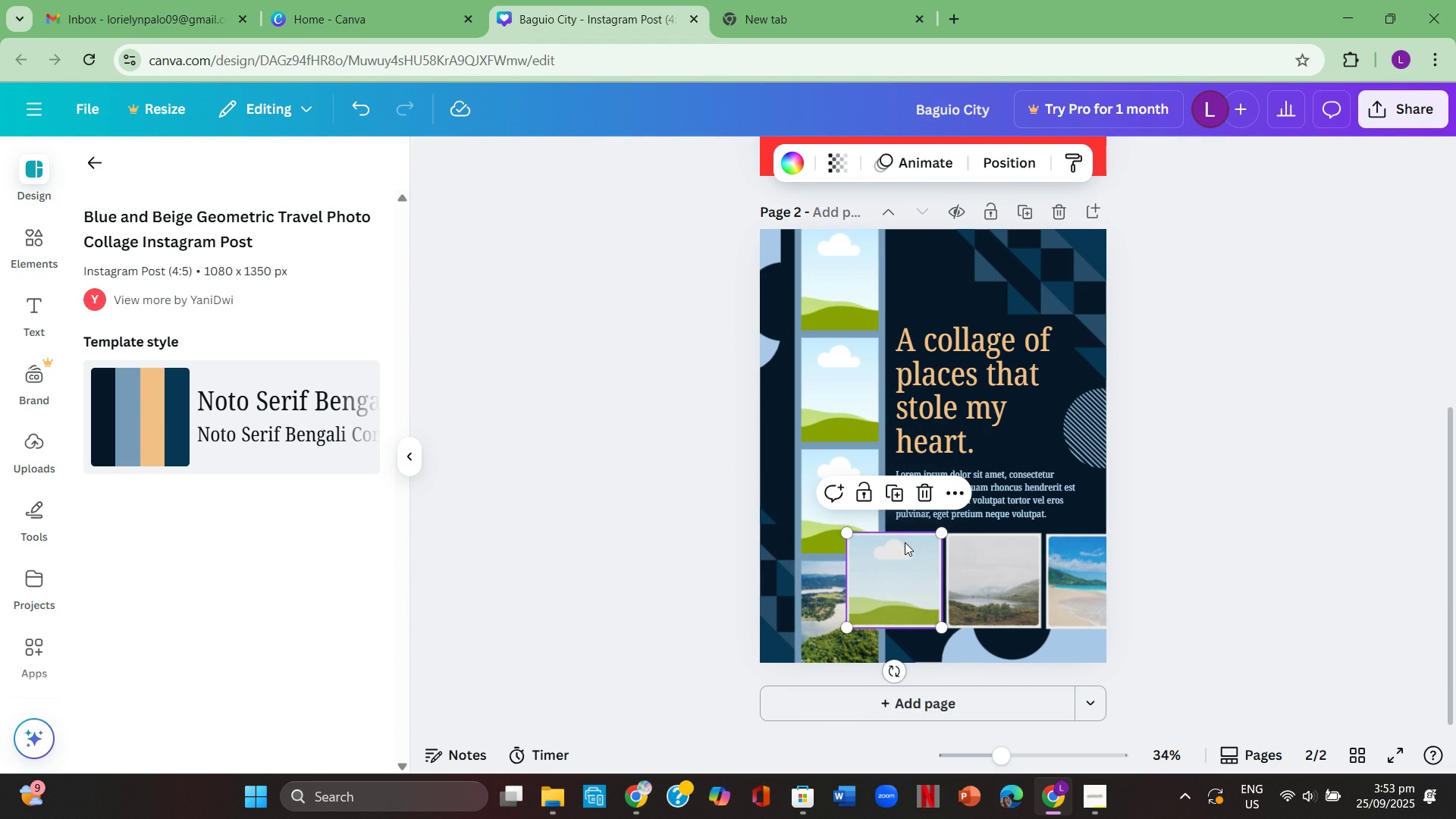 
key(Backspace)
 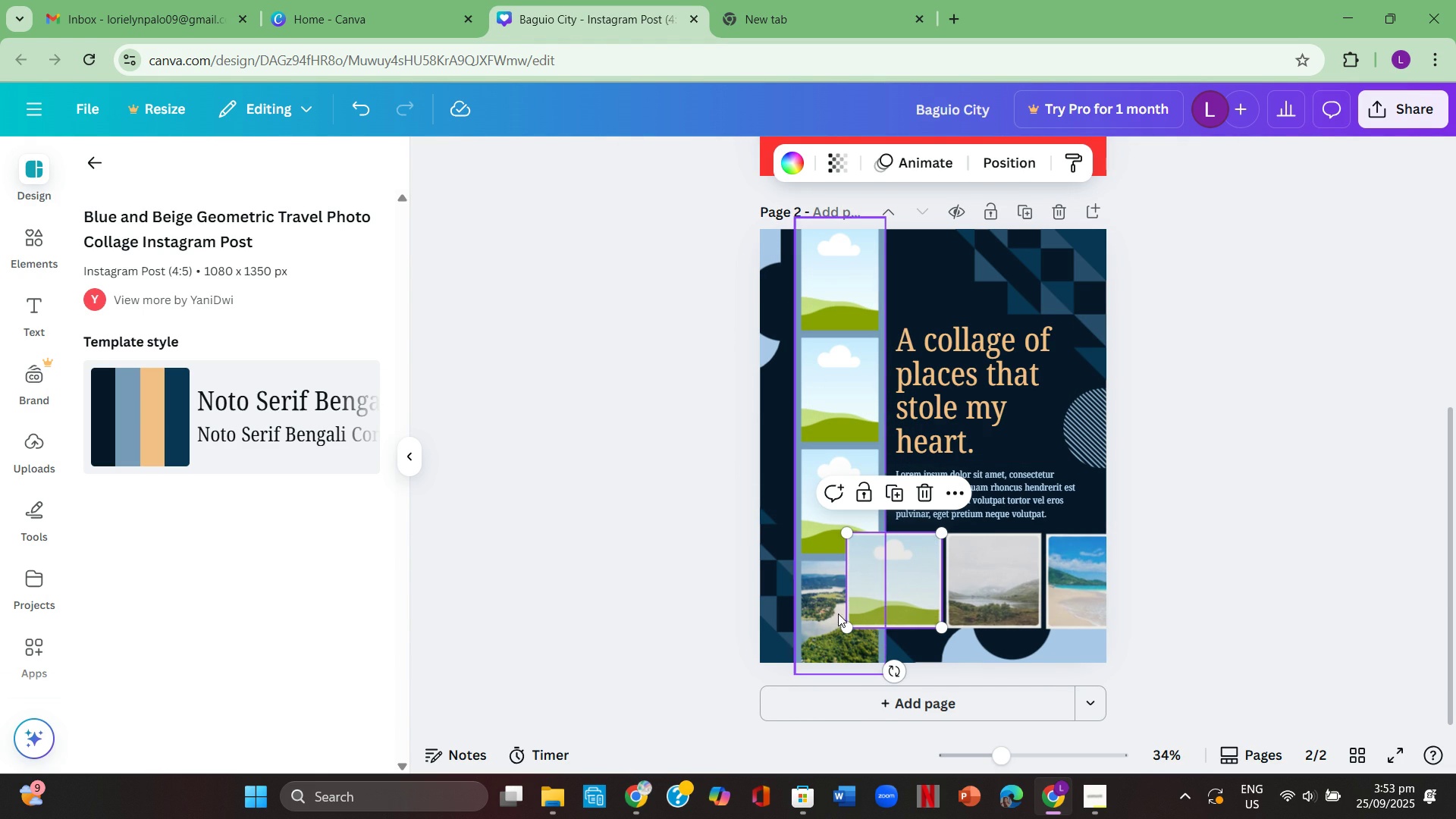 
left_click([835, 627])
 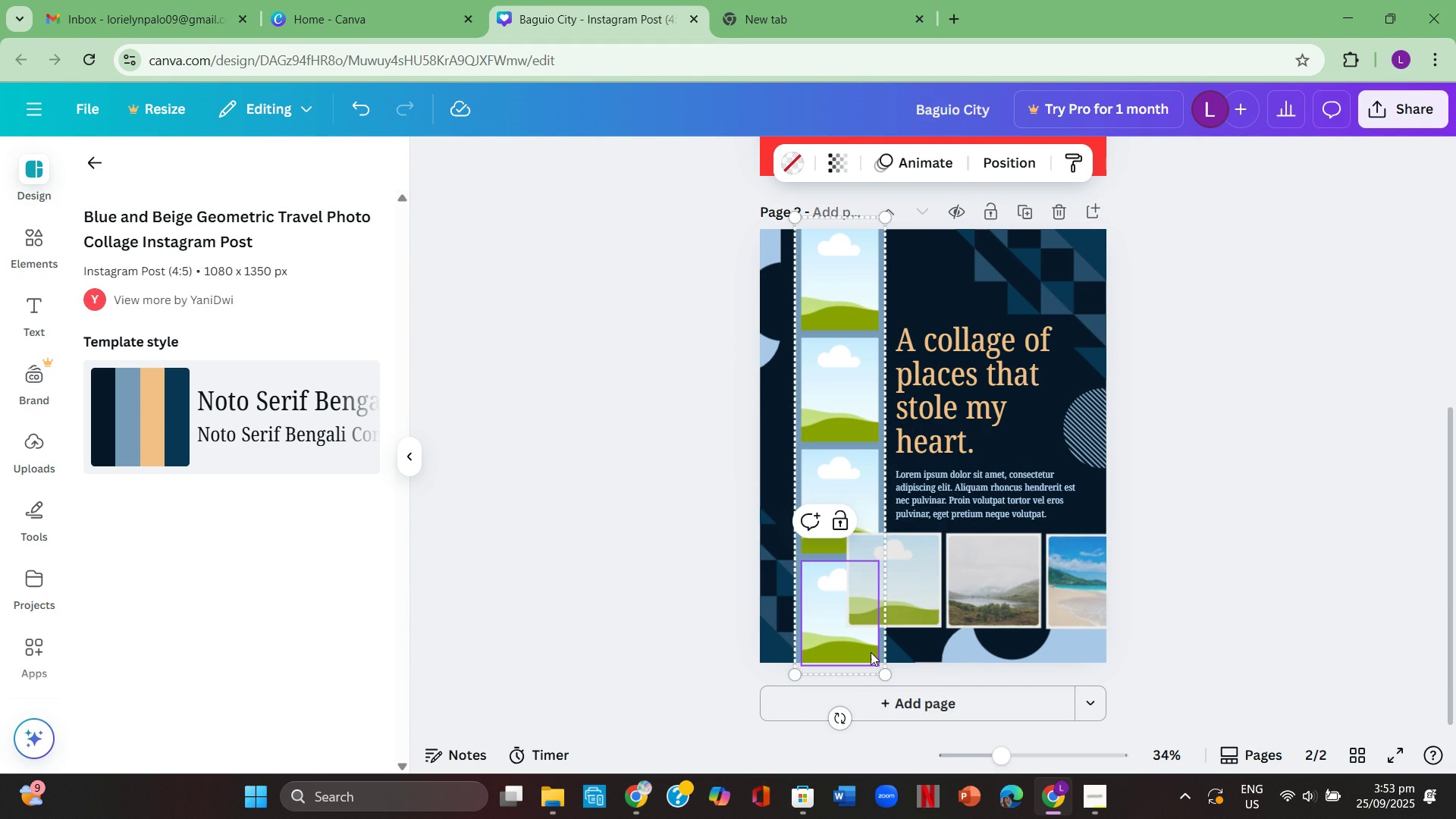 
key(Backspace)
 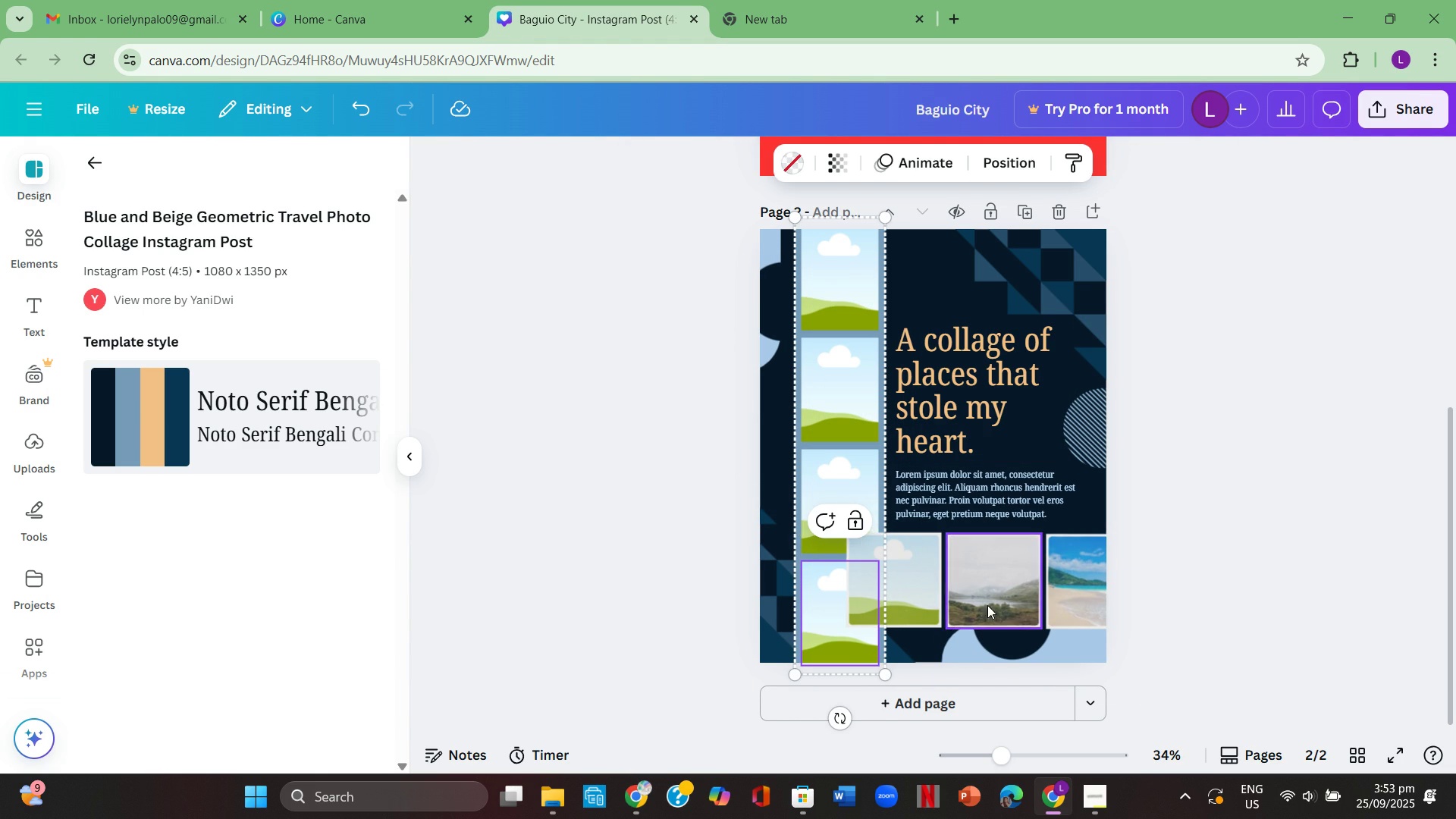 
left_click([991, 597])
 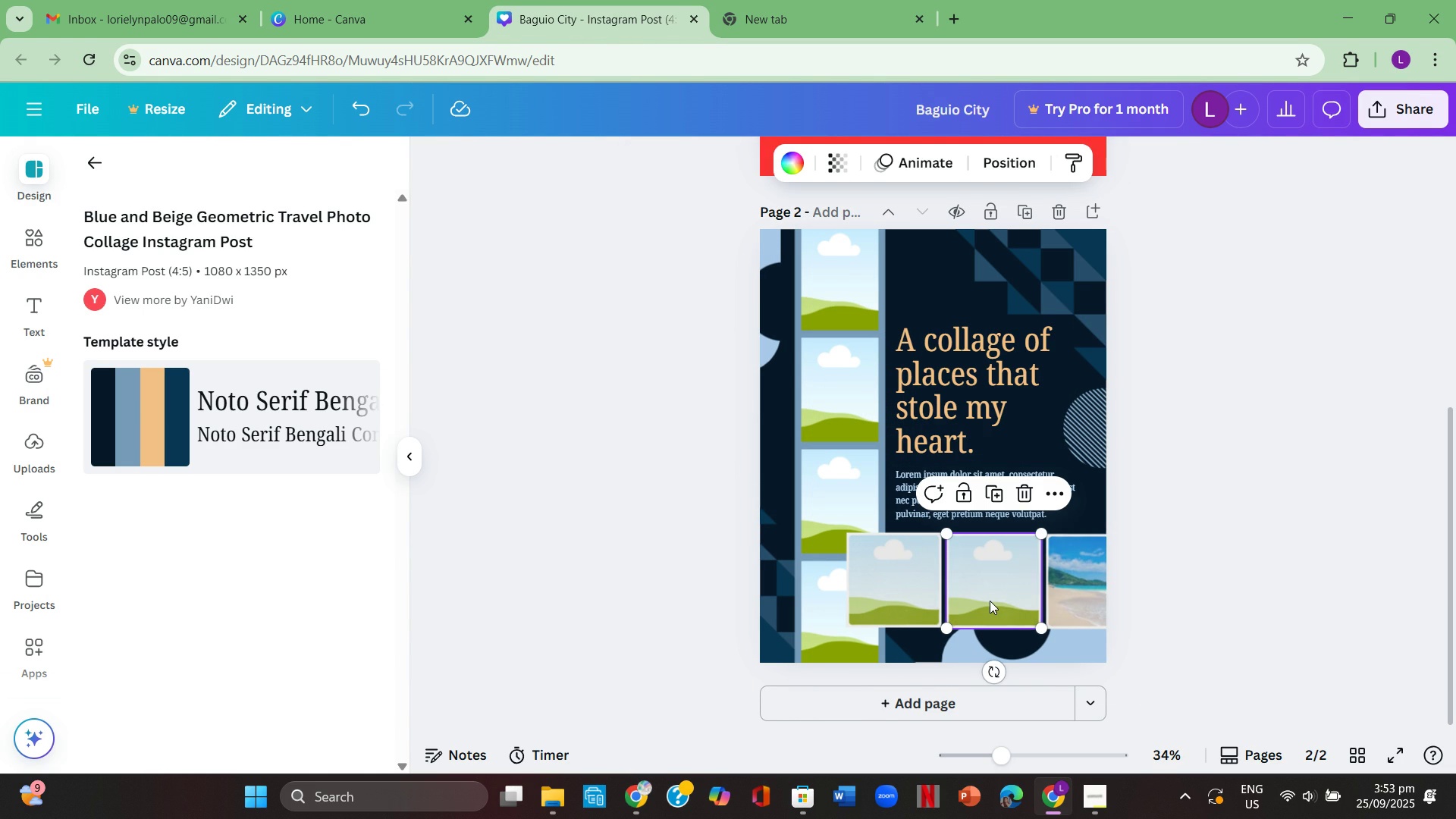 
key(Backspace)
 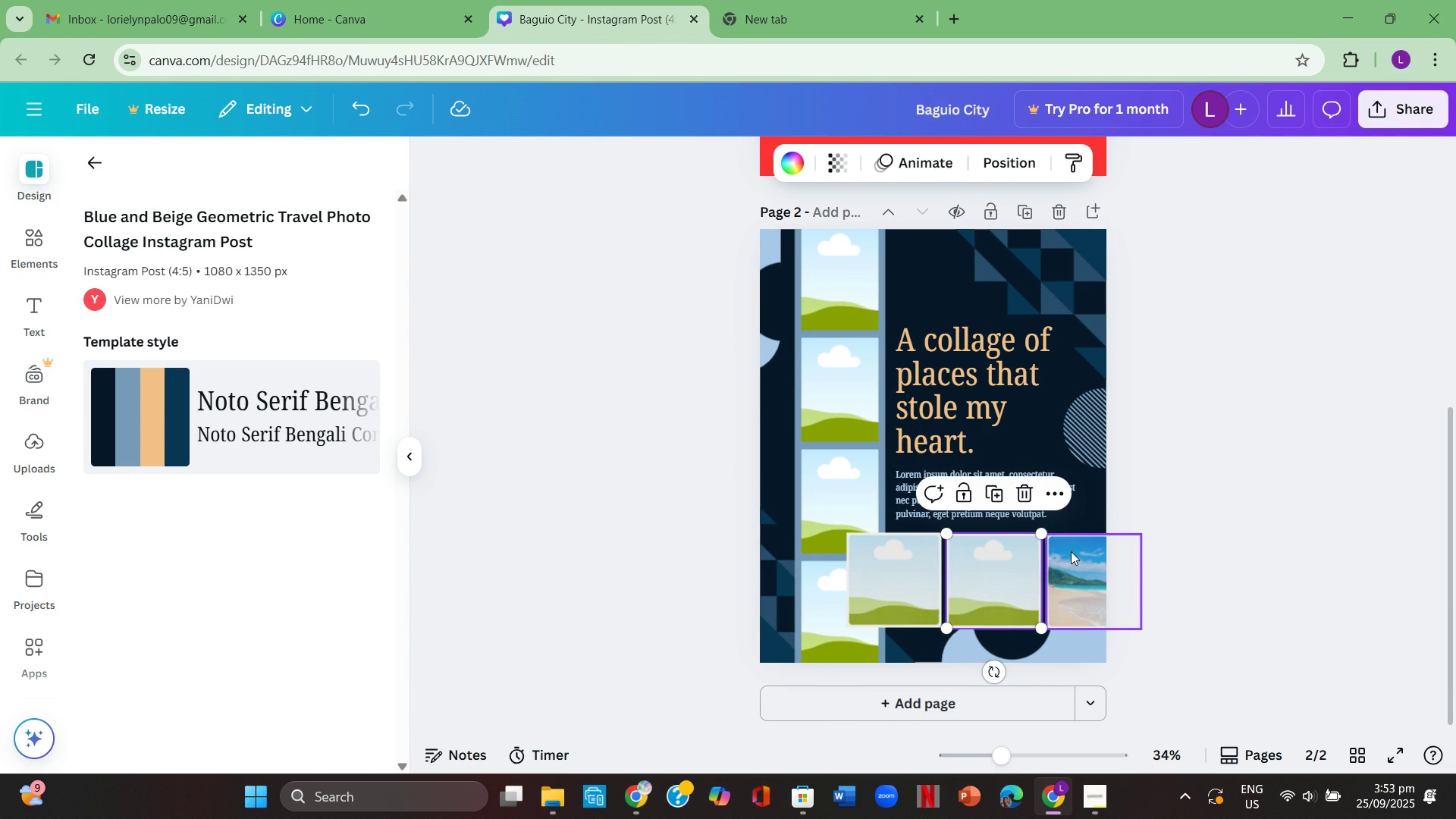 
left_click([1081, 590])
 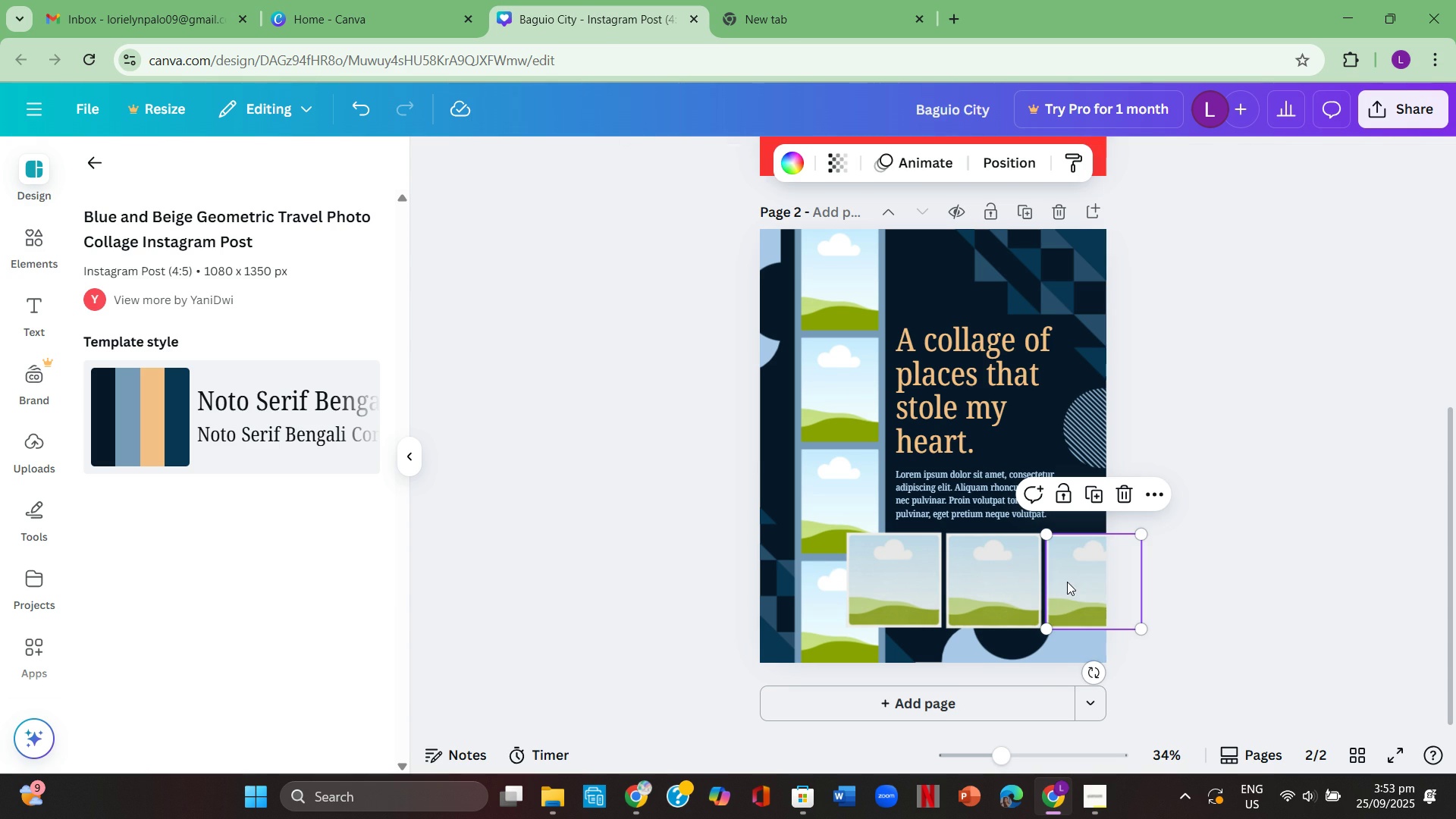 
key(Backspace)
 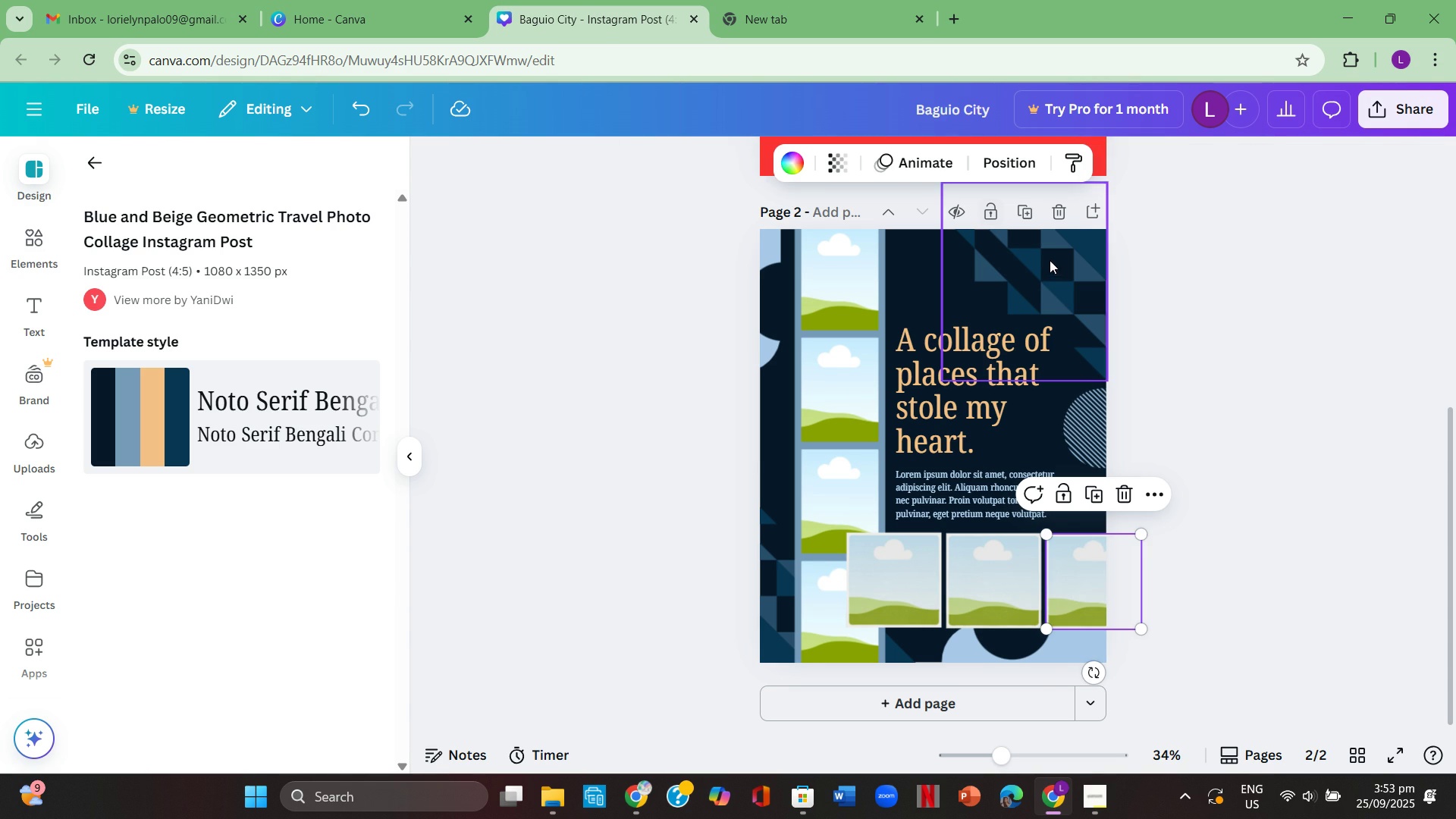 
left_click([1056, 280])
 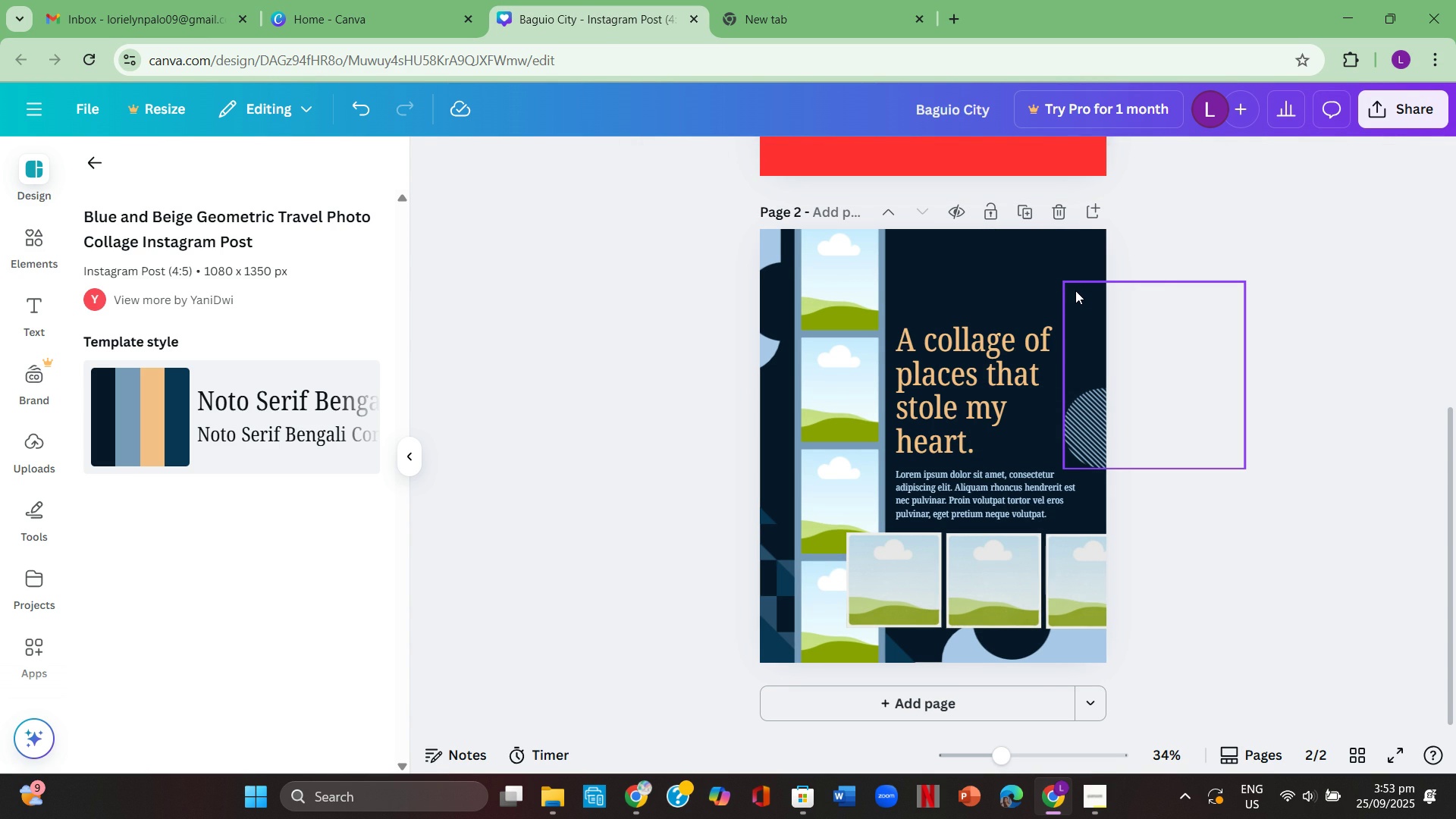 
key(Backspace)
 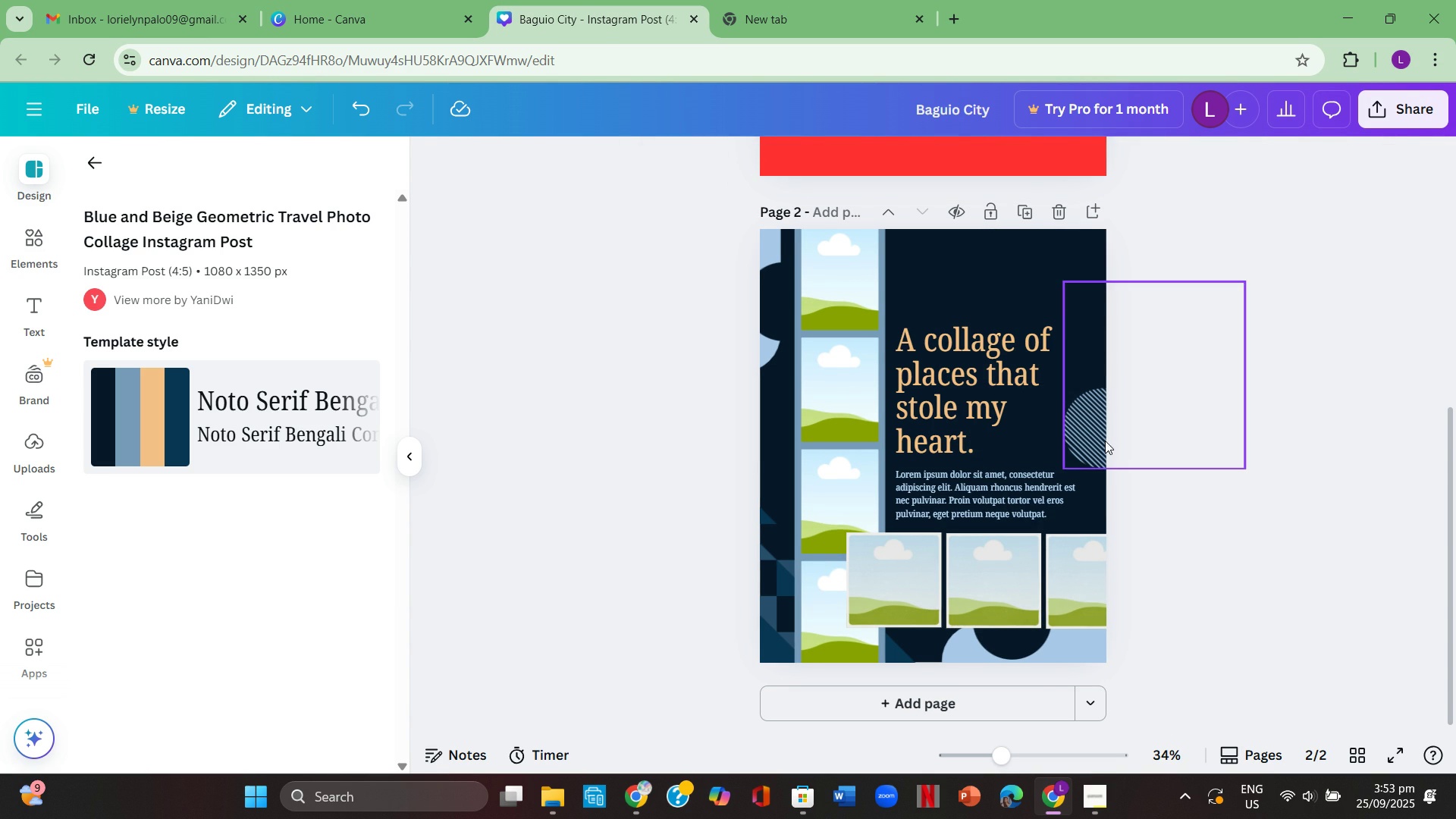 
scroll: coordinate [1302, 466], scroll_direction: up, amount: 1.0
 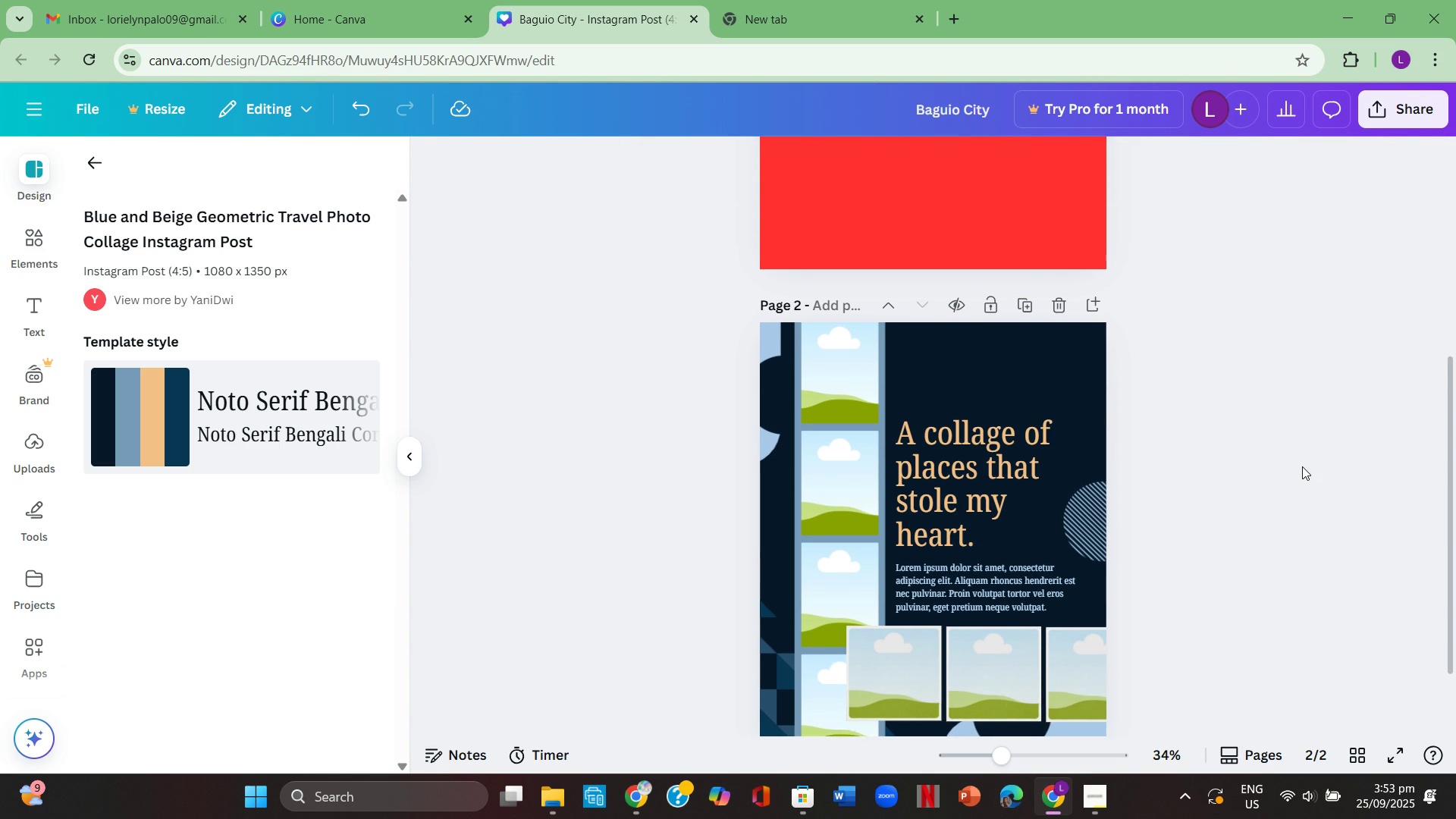 
scroll: coordinate [1302, 466], scroll_direction: down, amount: 1.0
 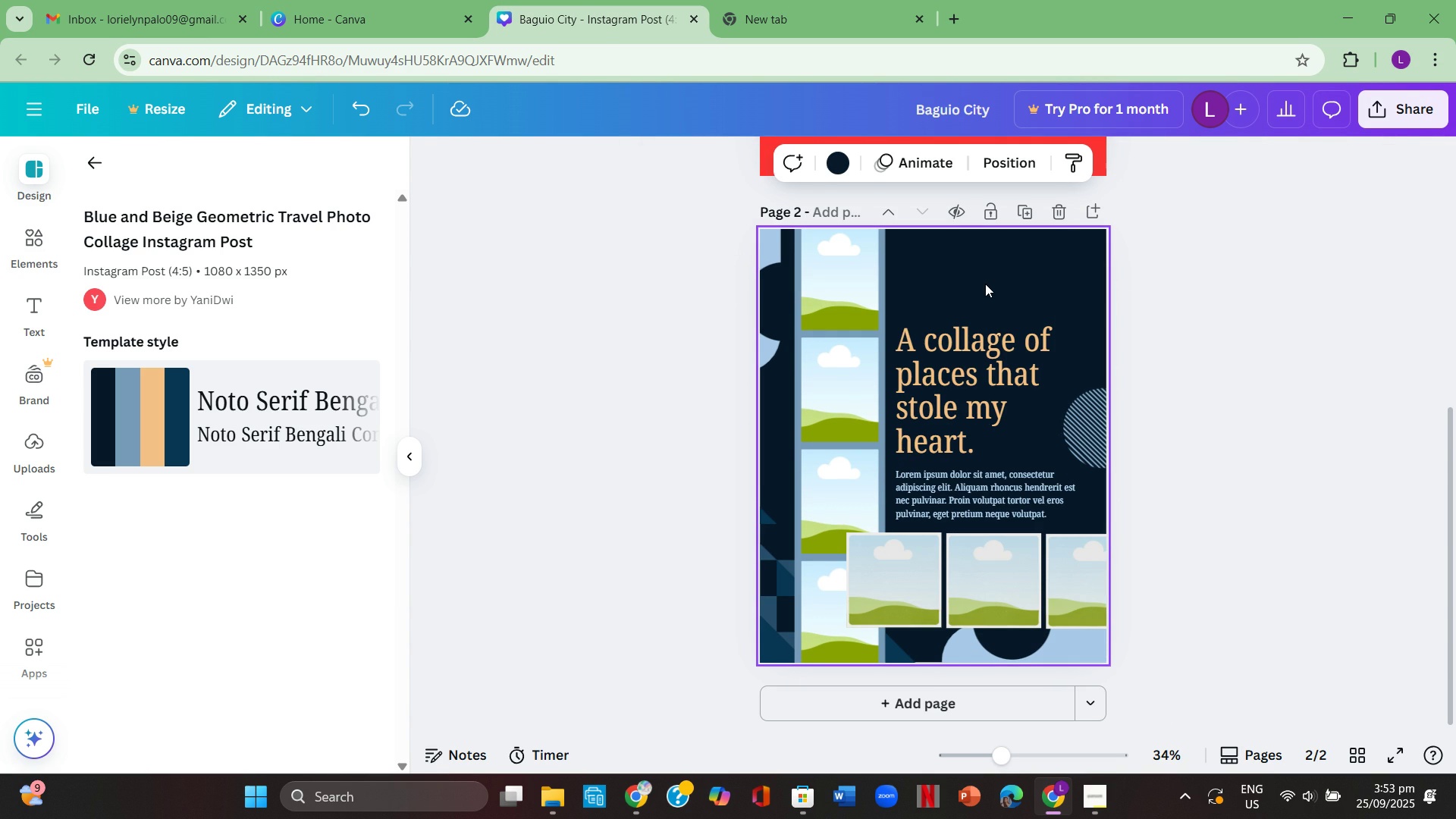 
left_click([985, 284])
 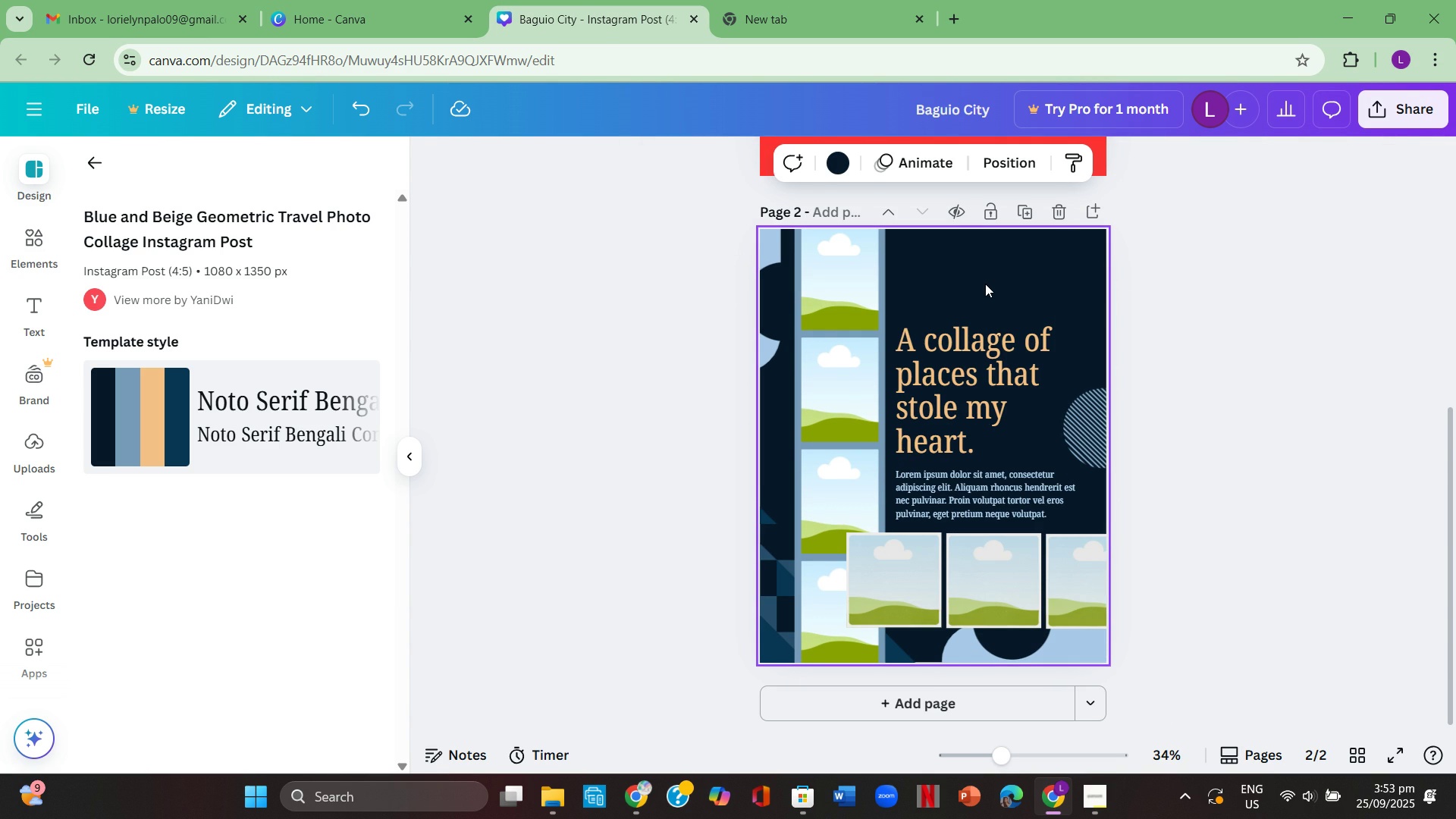 
left_click([985, 284])
 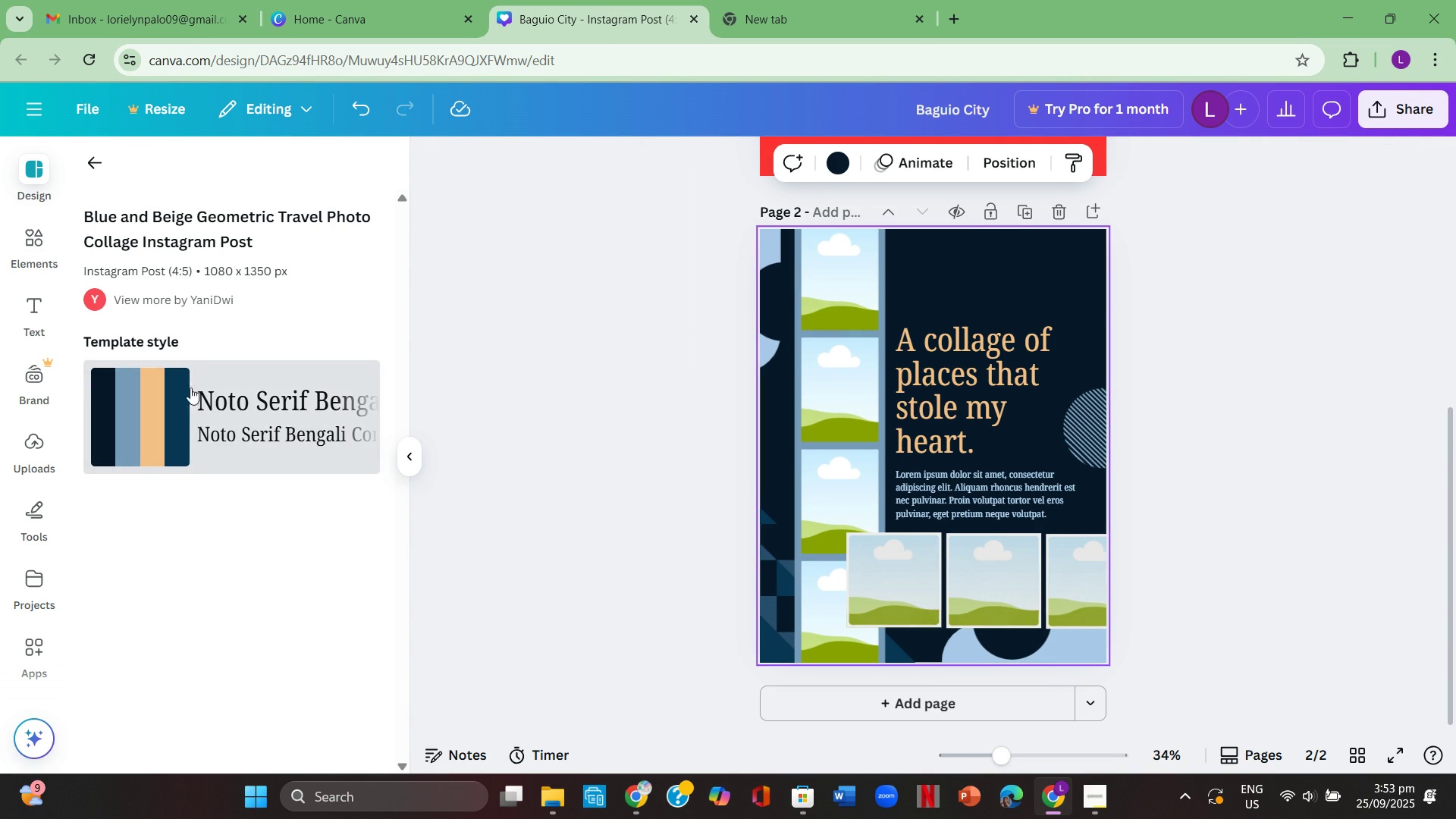 
left_click([177, 403])
 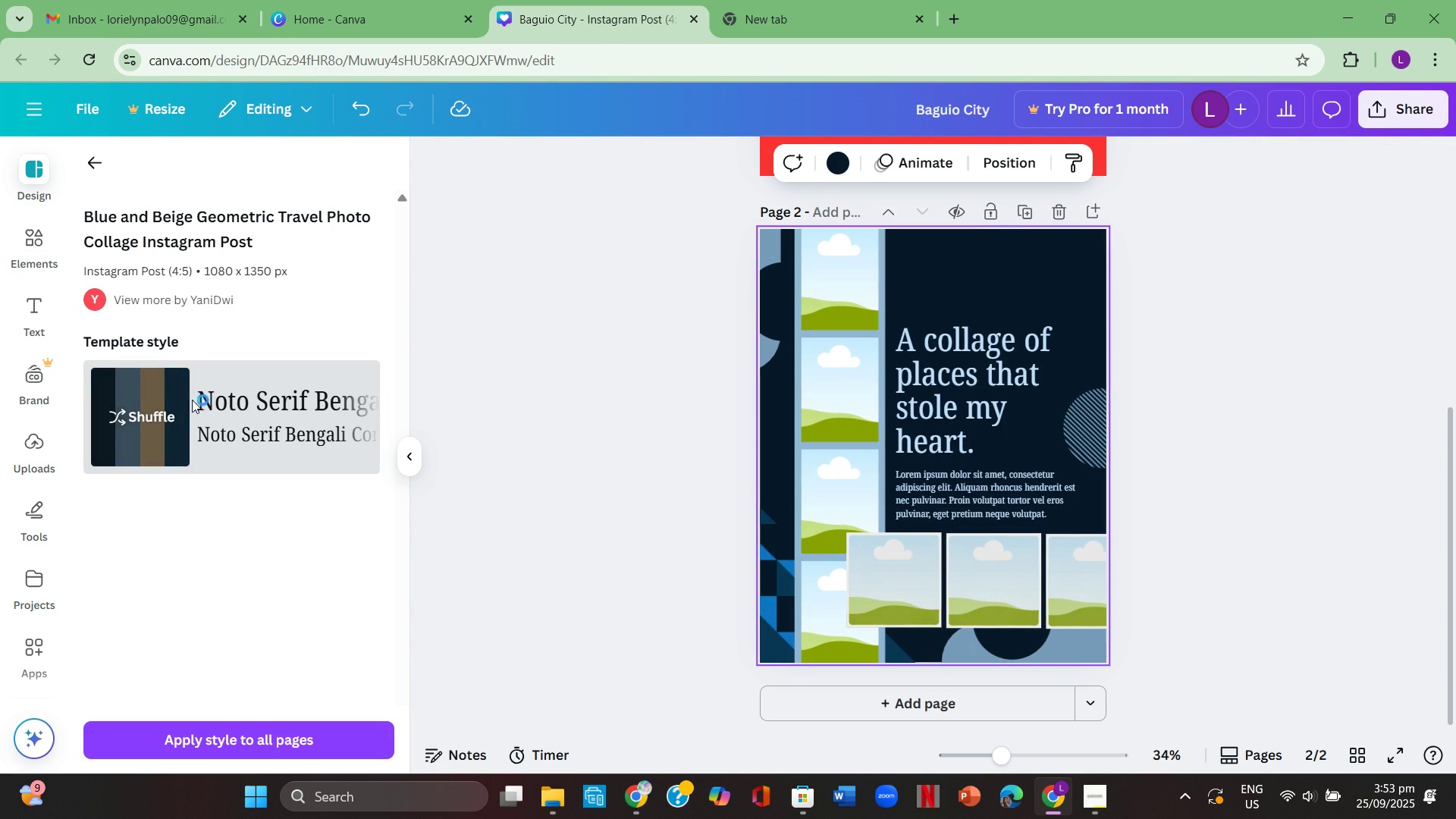 
left_click([192, 400])
 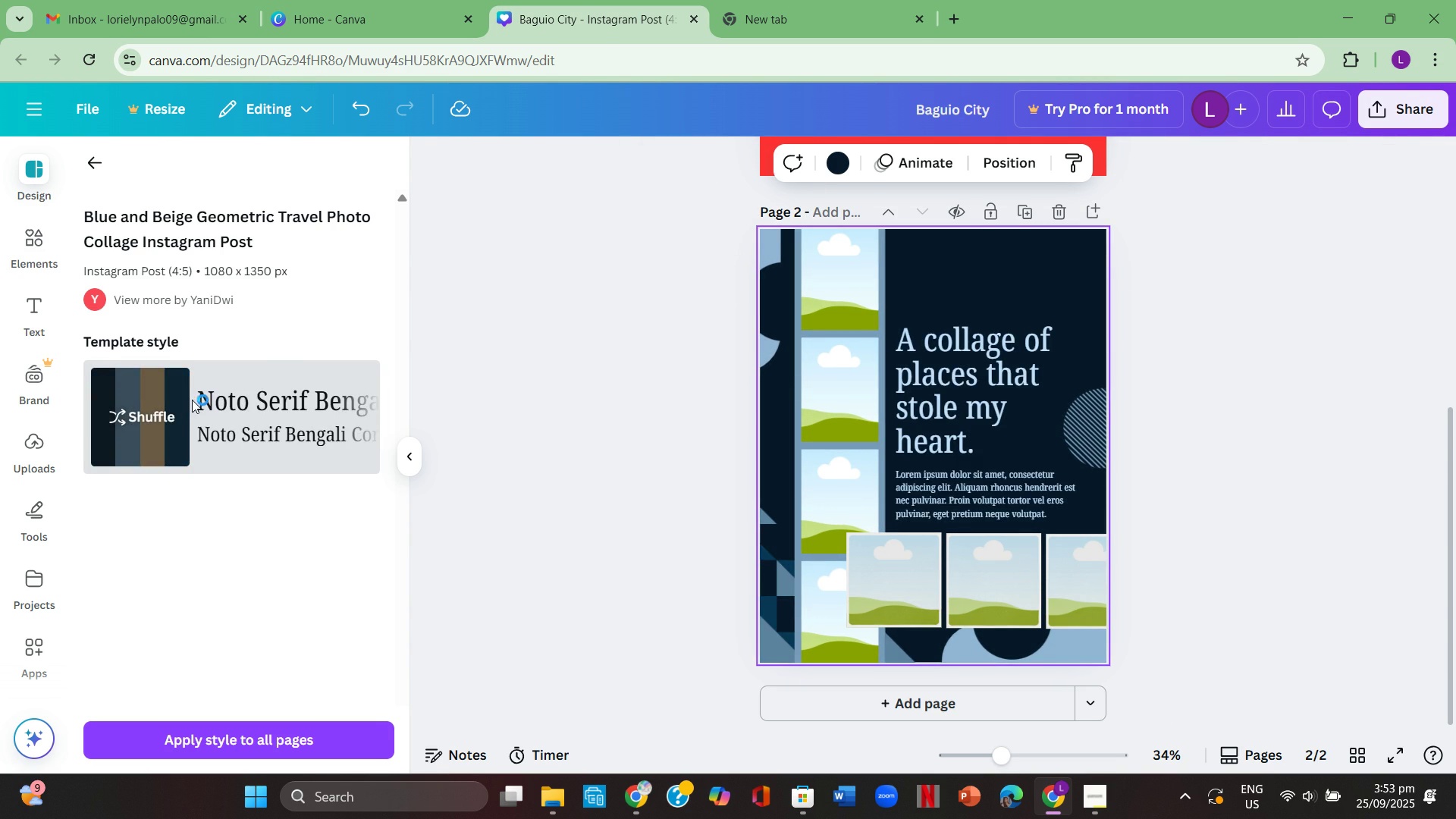 
left_click([192, 400])
 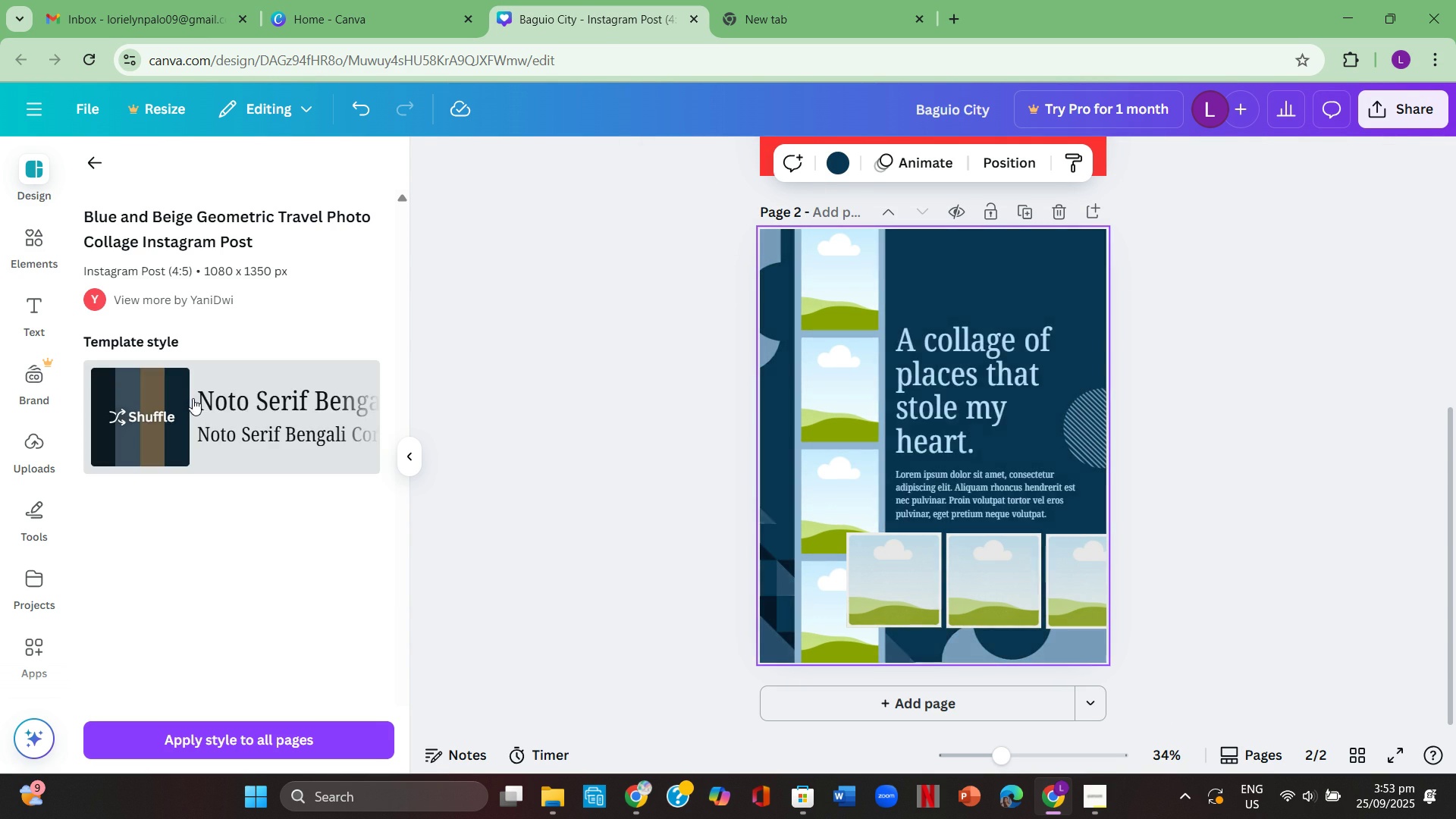 
left_click([192, 400])
 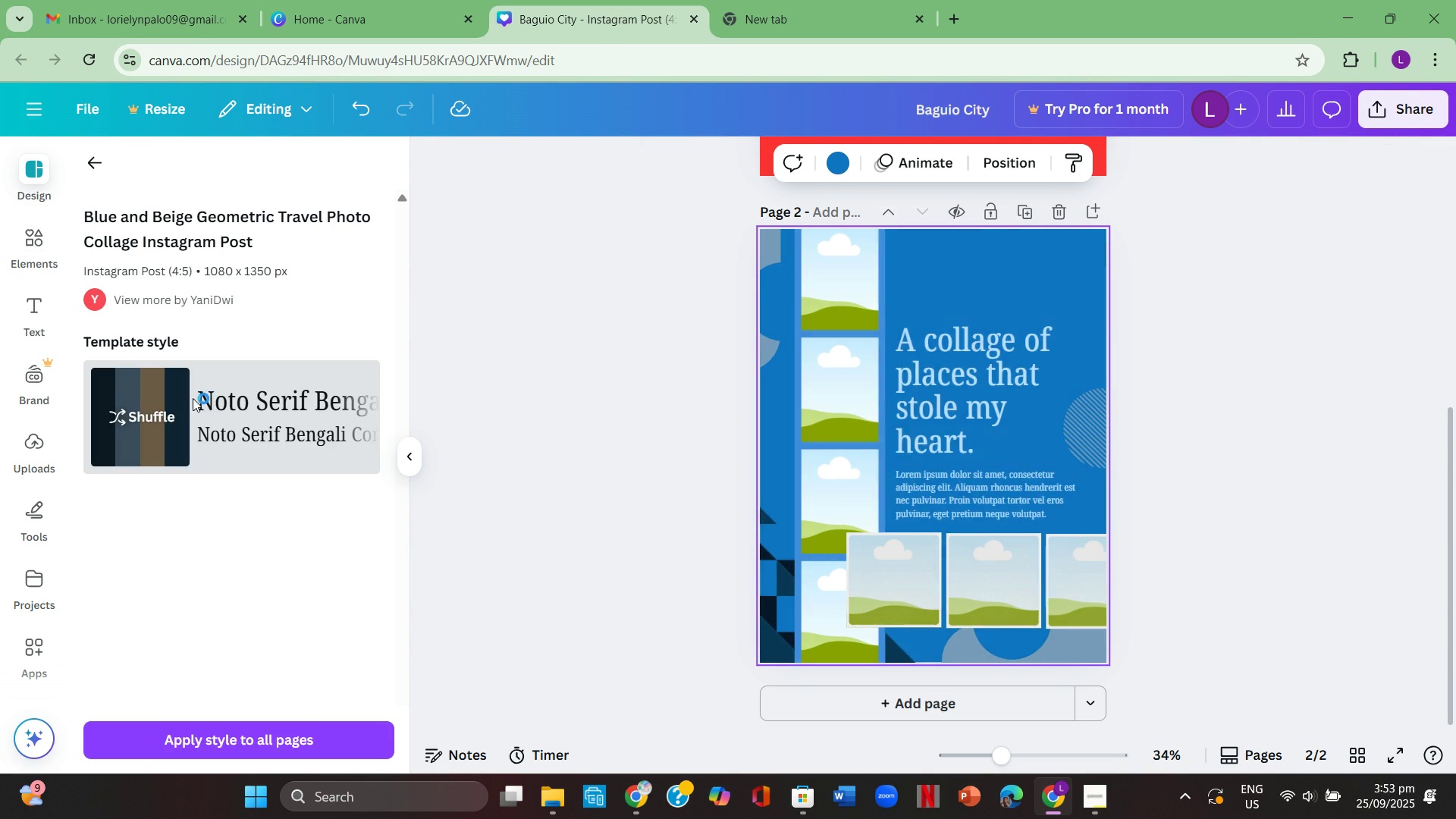 
left_click([193, 398])
 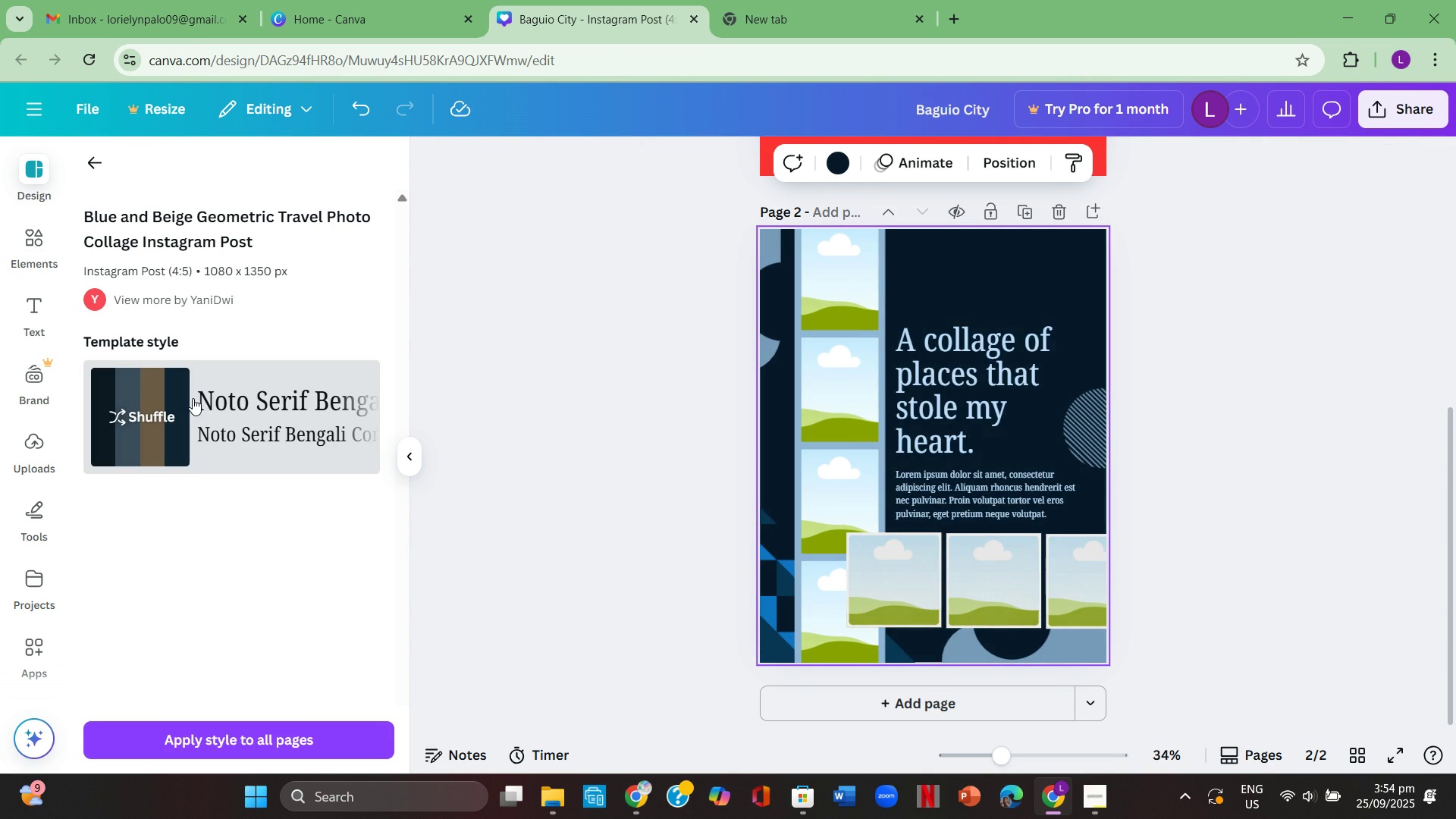 
left_click([193, 398])
 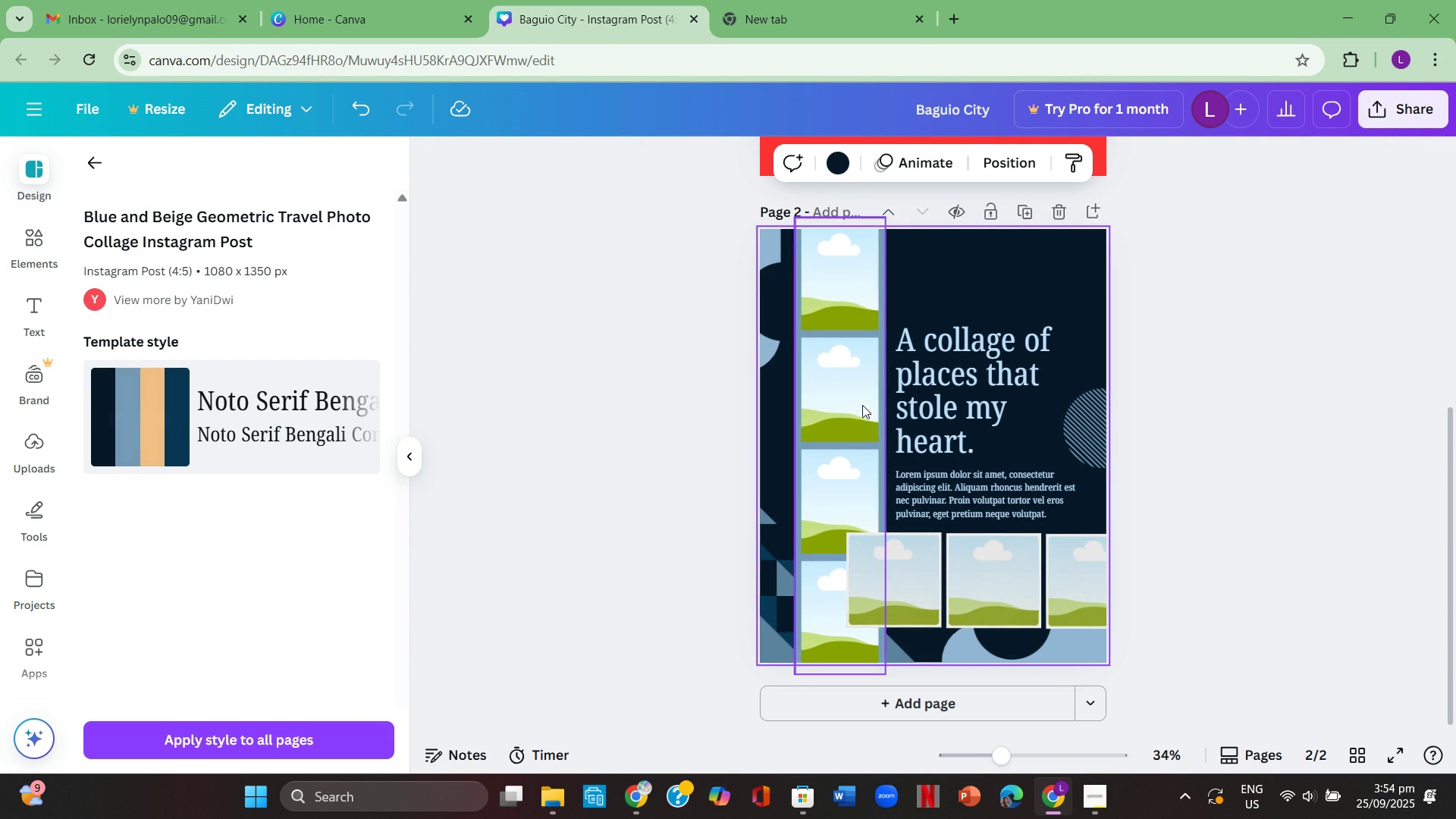 
left_click([988, 369])
 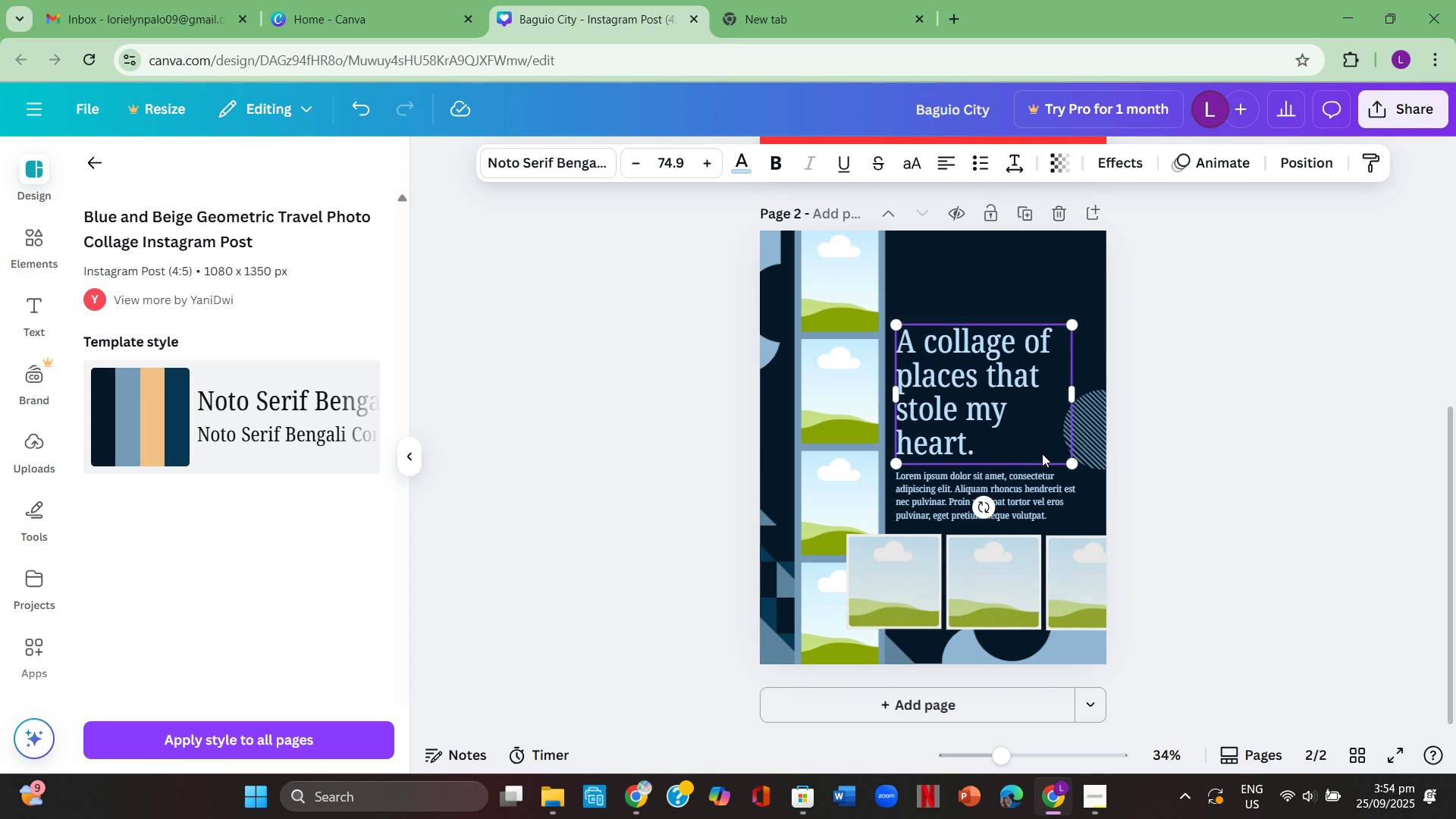 
scroll: coordinate [1021, 466], scroll_direction: up, amount: 8.0
 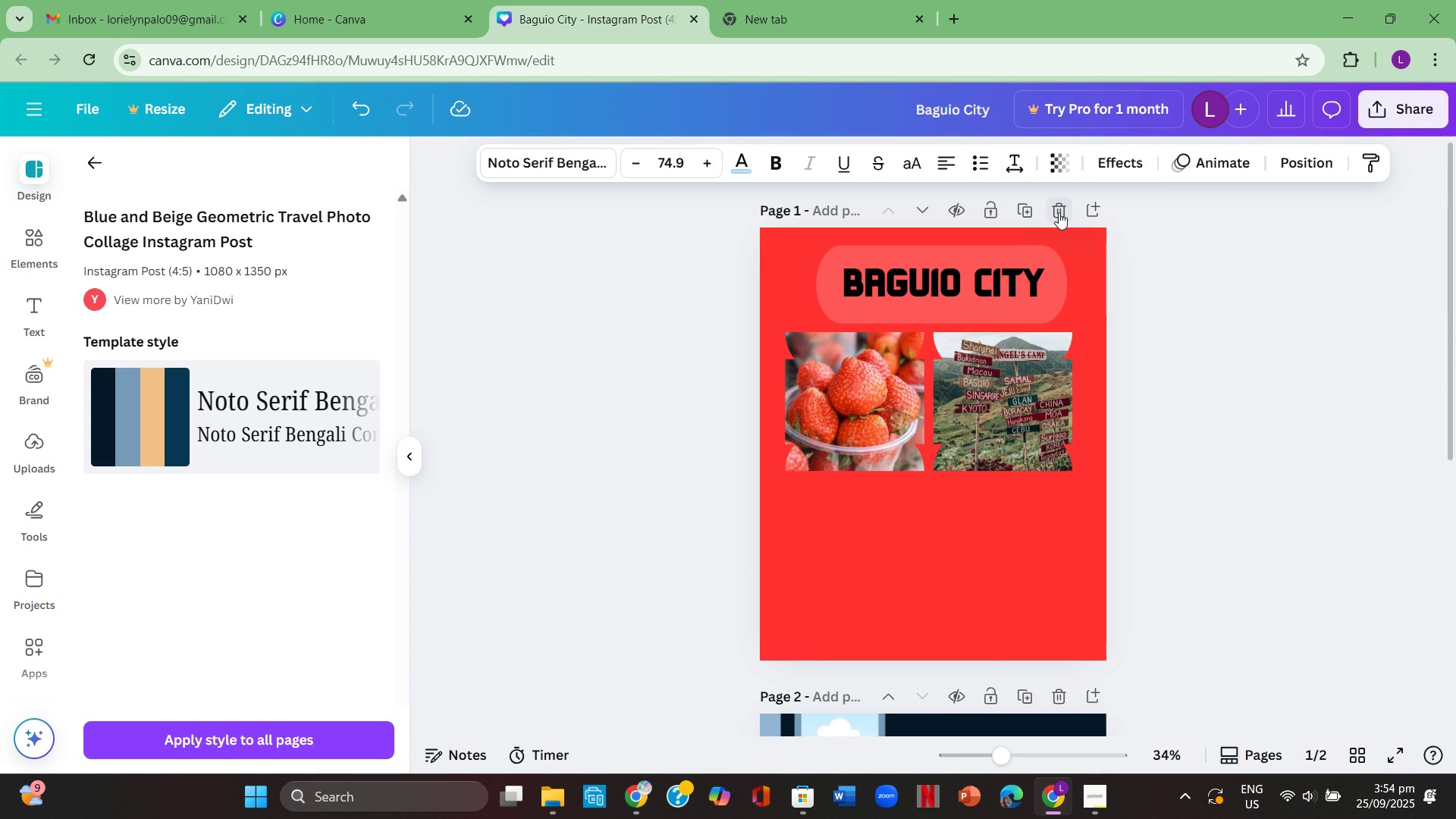 
left_click([1060, 212])
 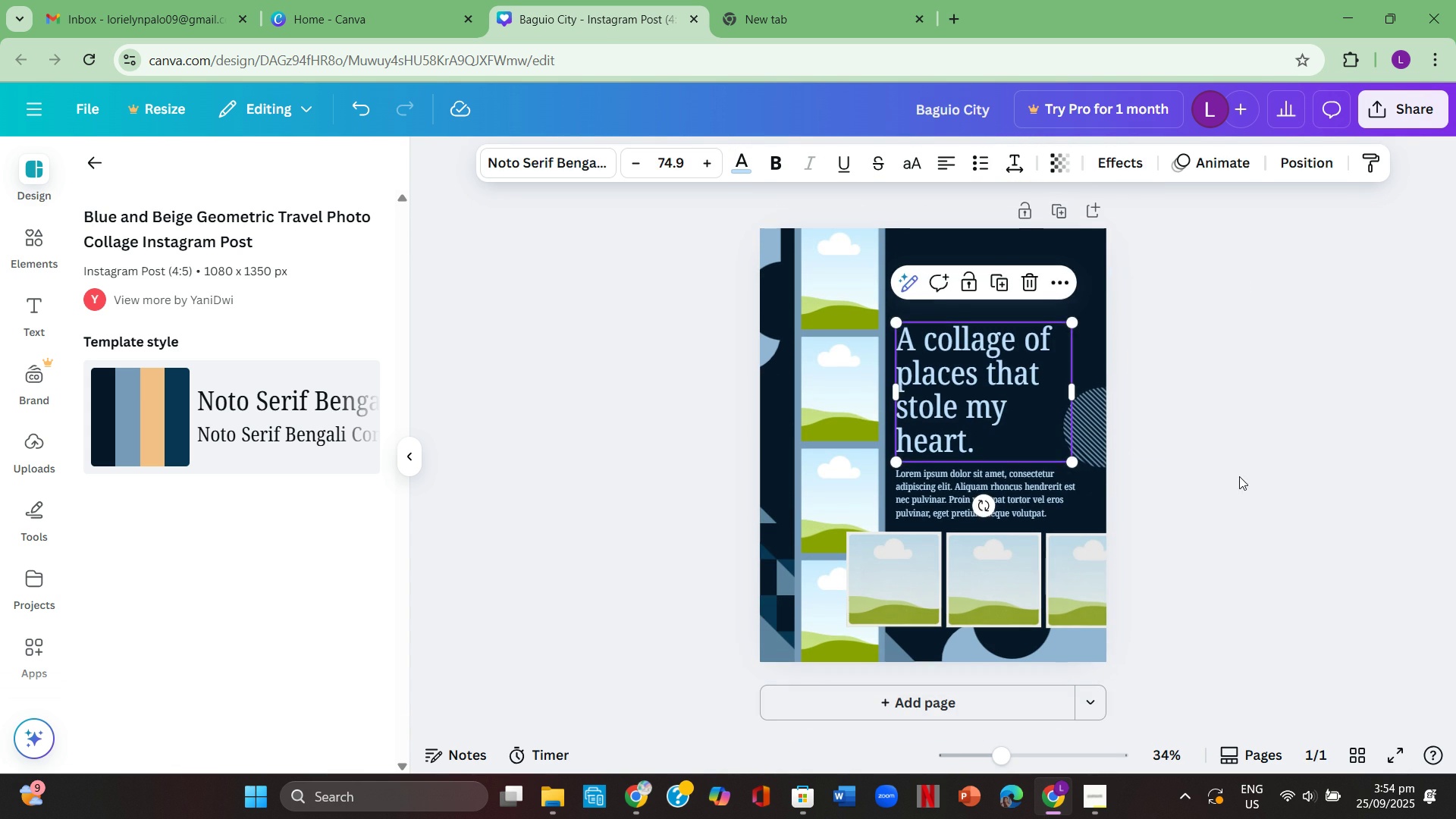 
left_click([1239, 476])
 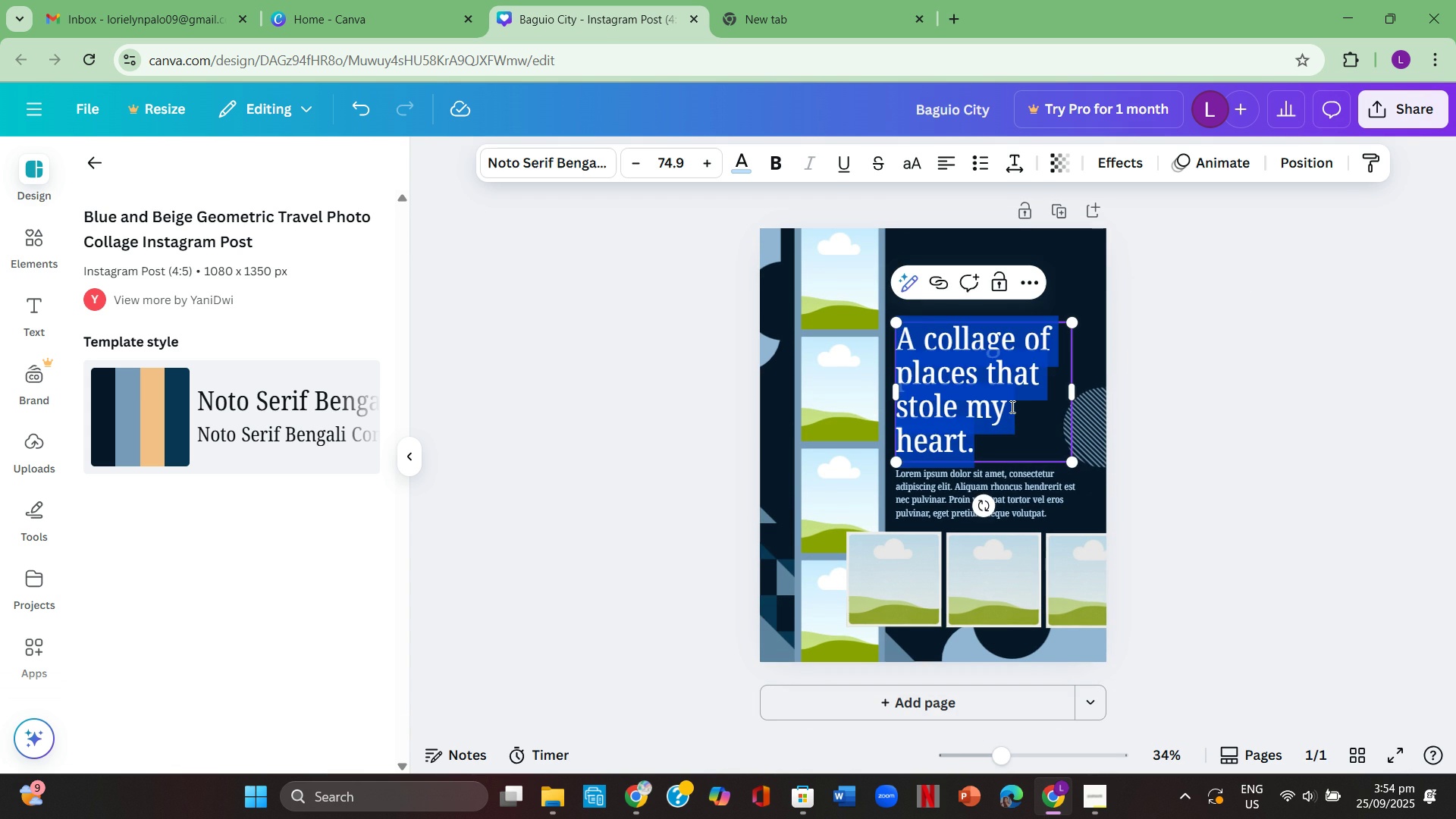 
double_click([1011, 406])
 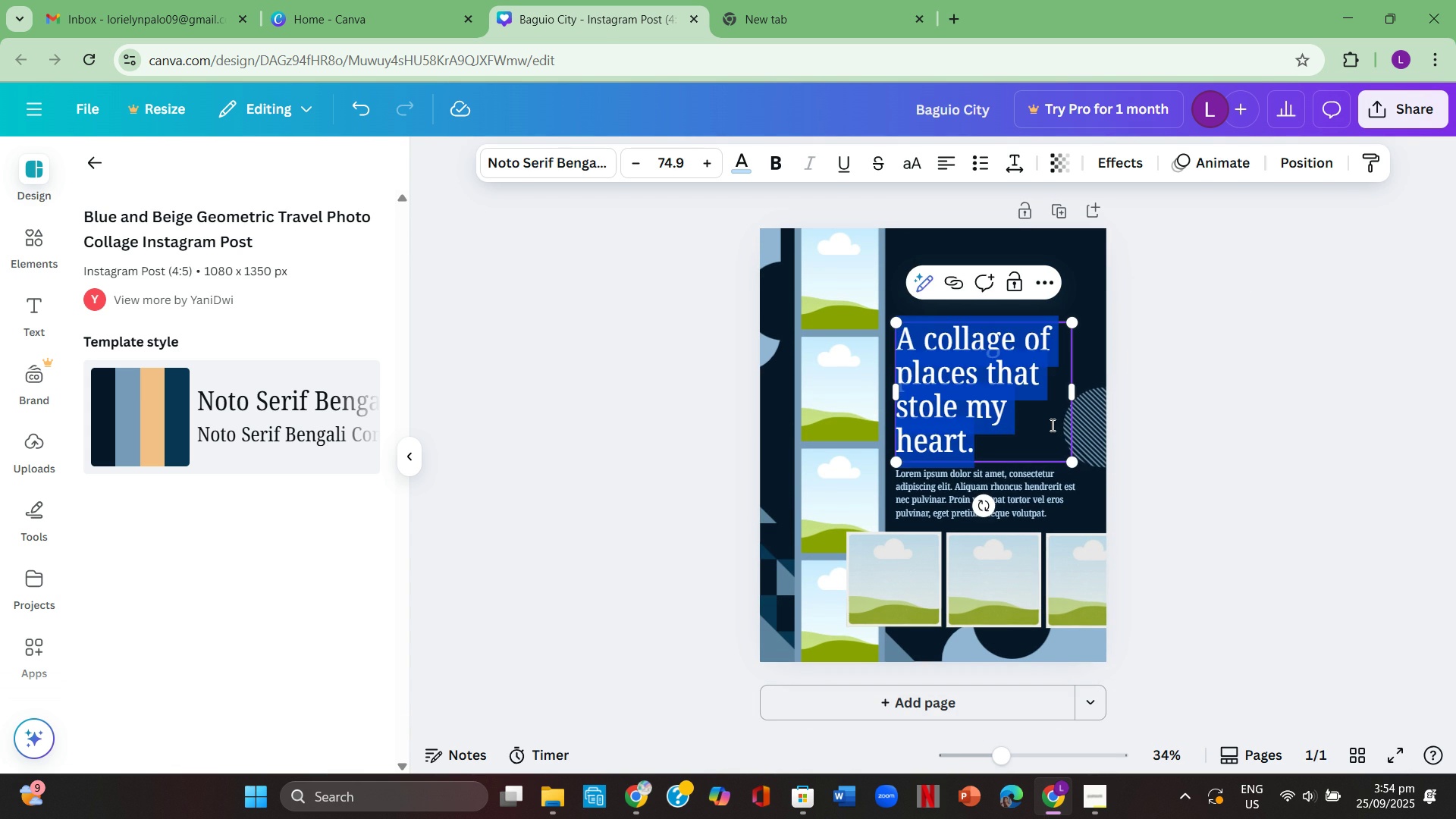 
key(Backspace)
type(Baguio City )